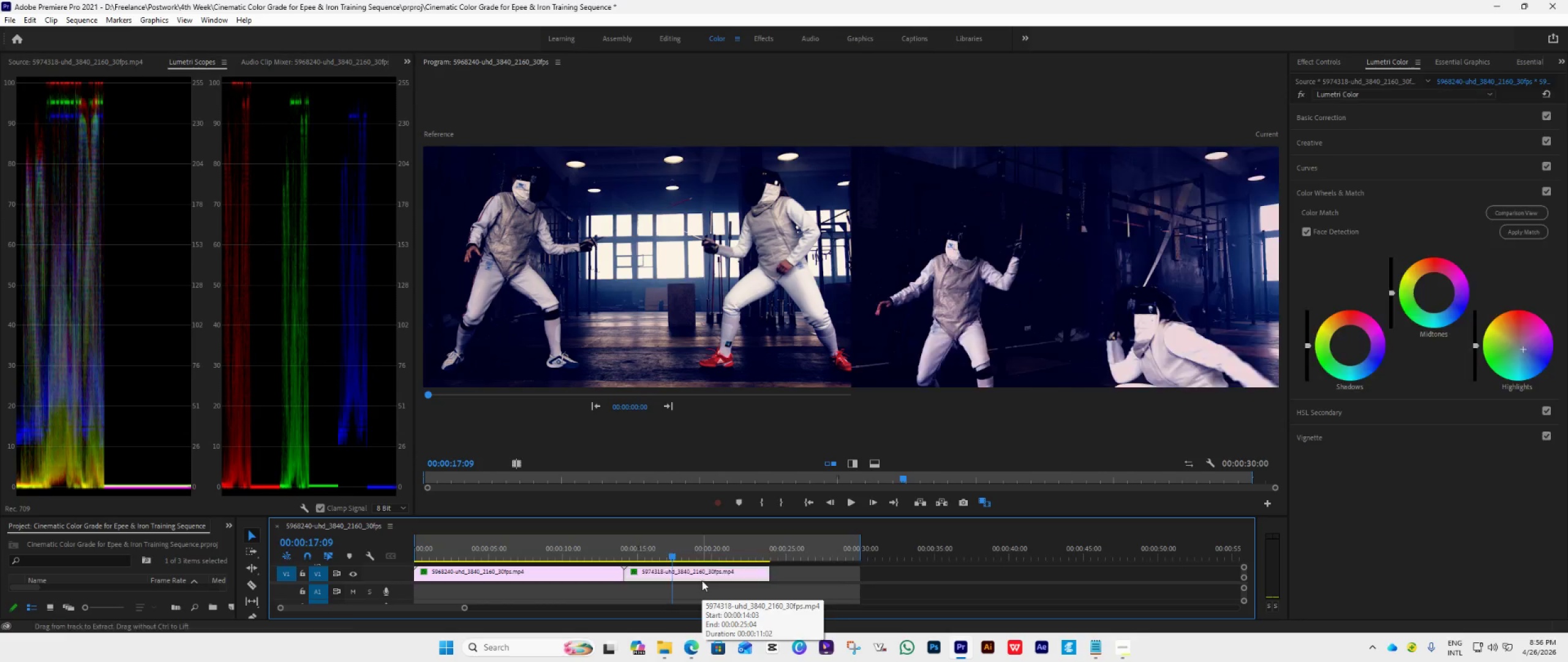 
key(Control+Z)
 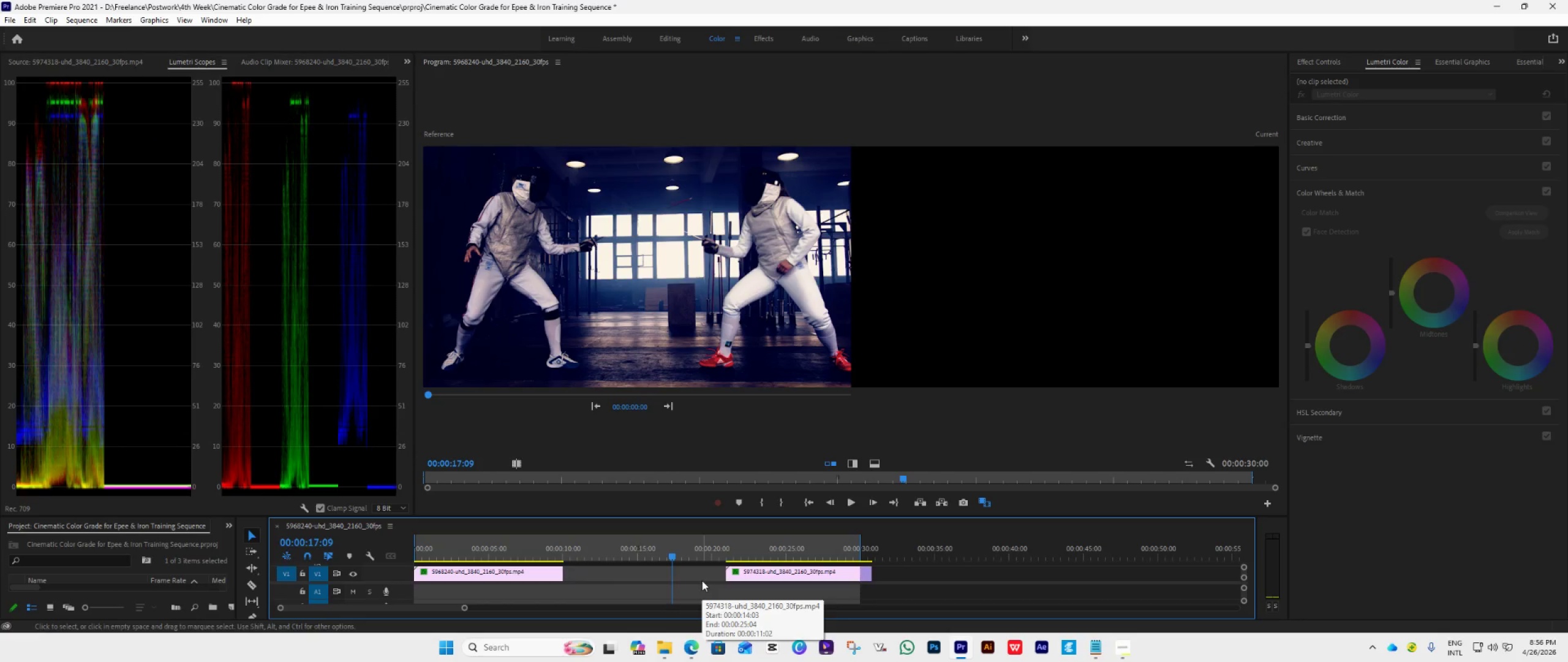 
key(Control+Z)
 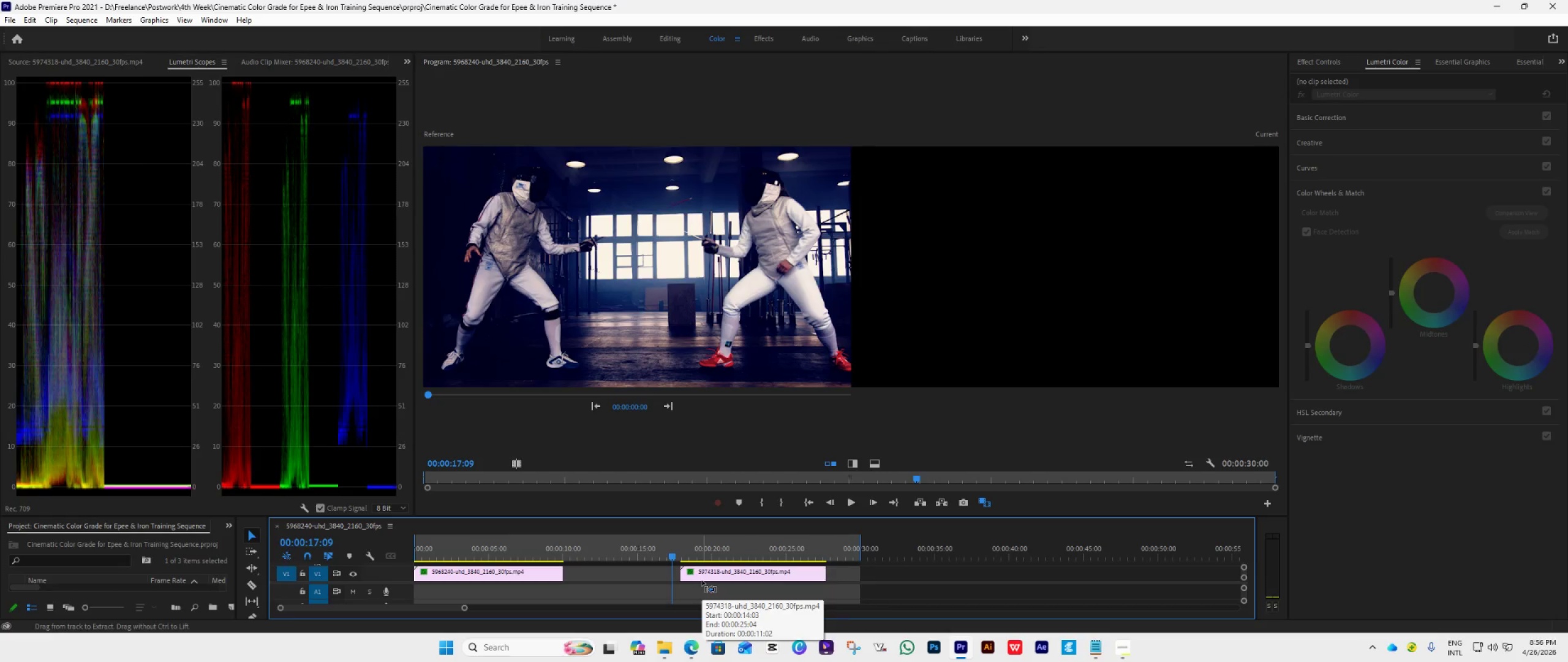 
key(Control+Z)
 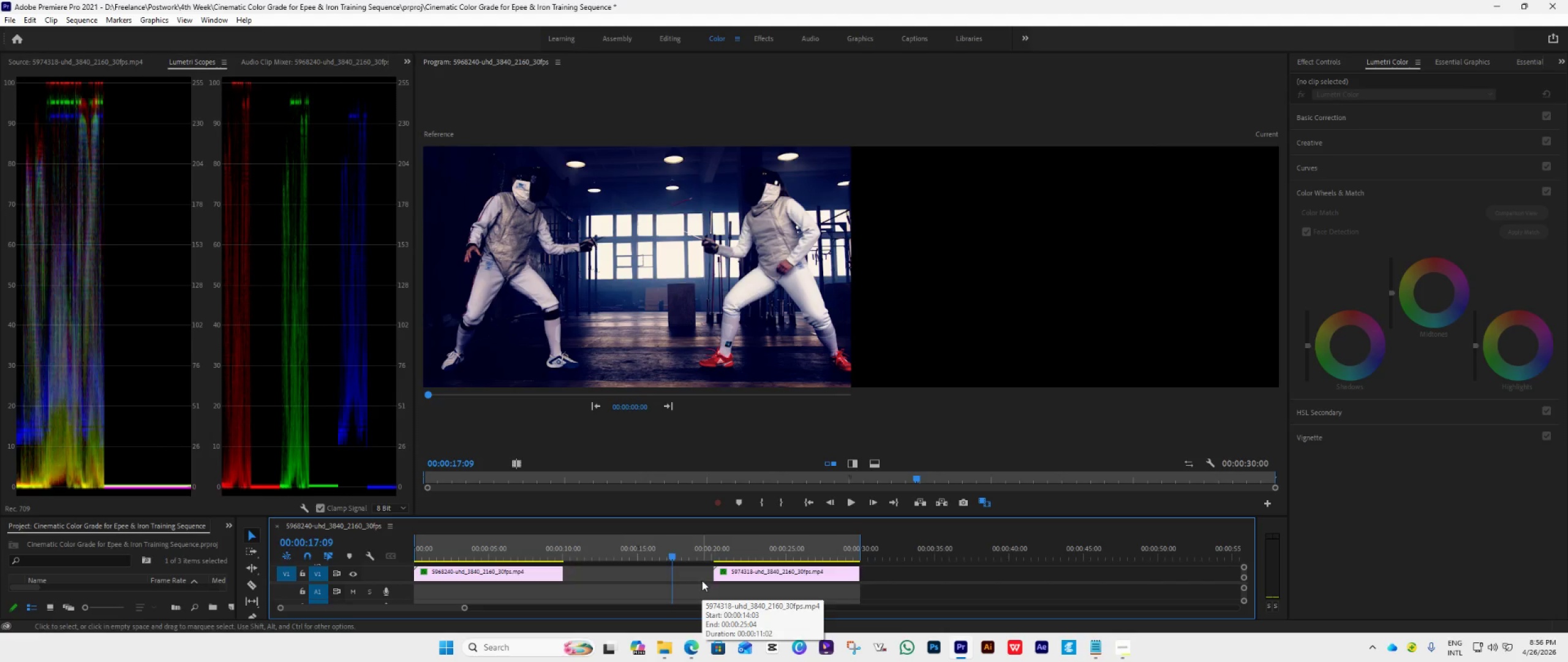 
key(Control+Z)
 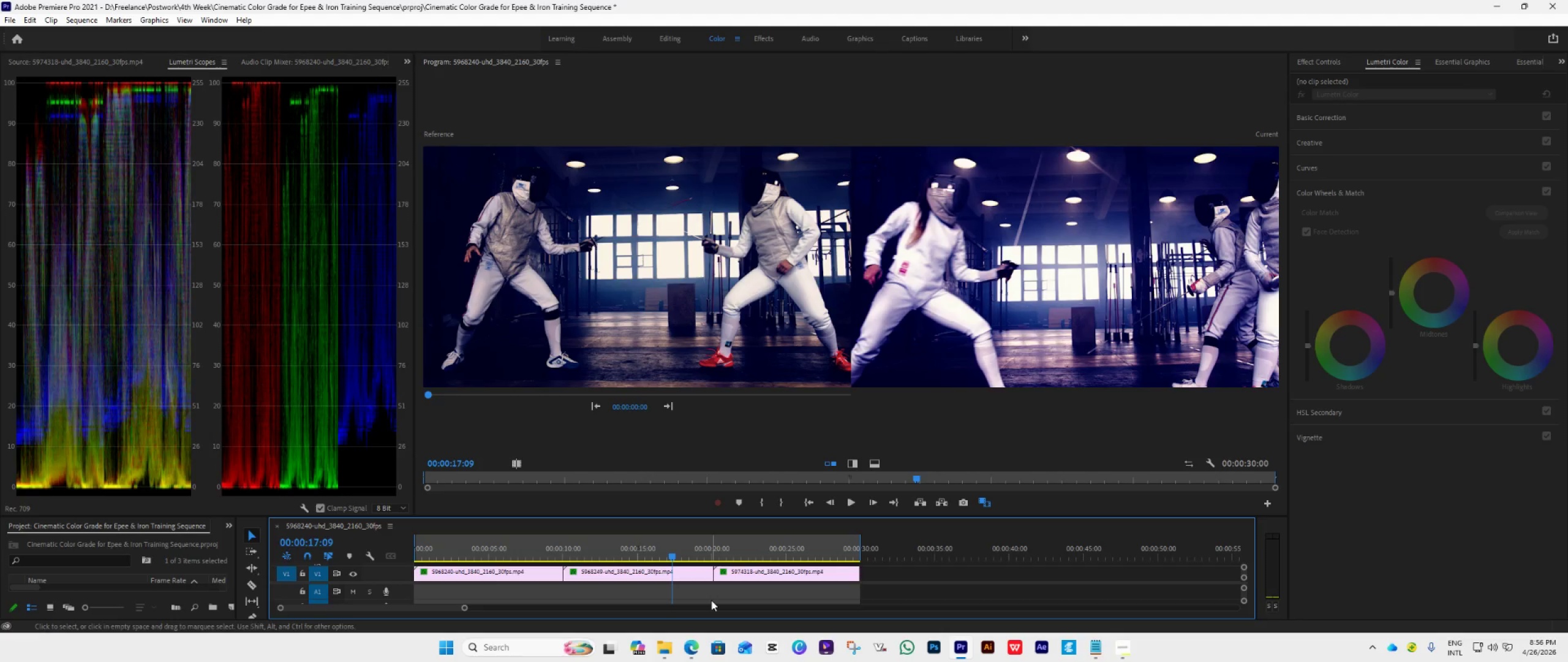 
wait(5.98)
 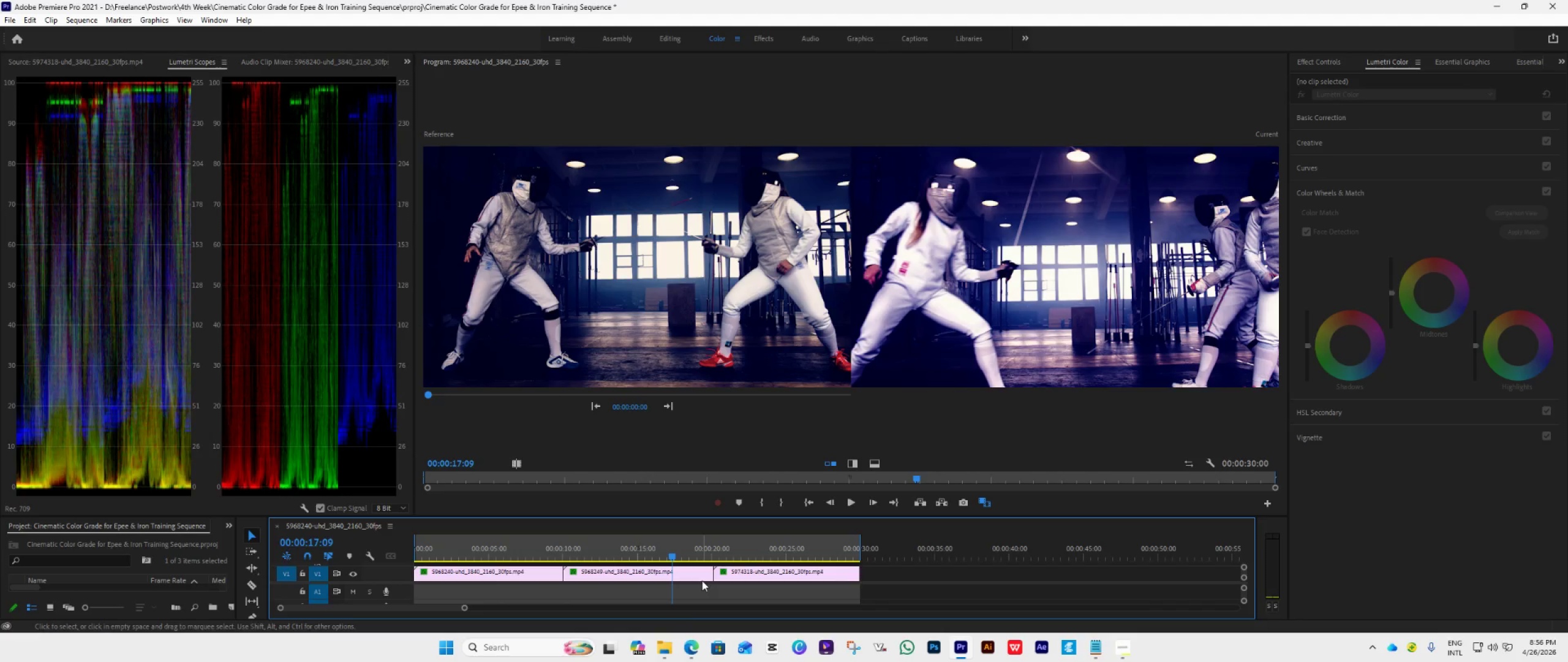 
left_click([693, 576])
 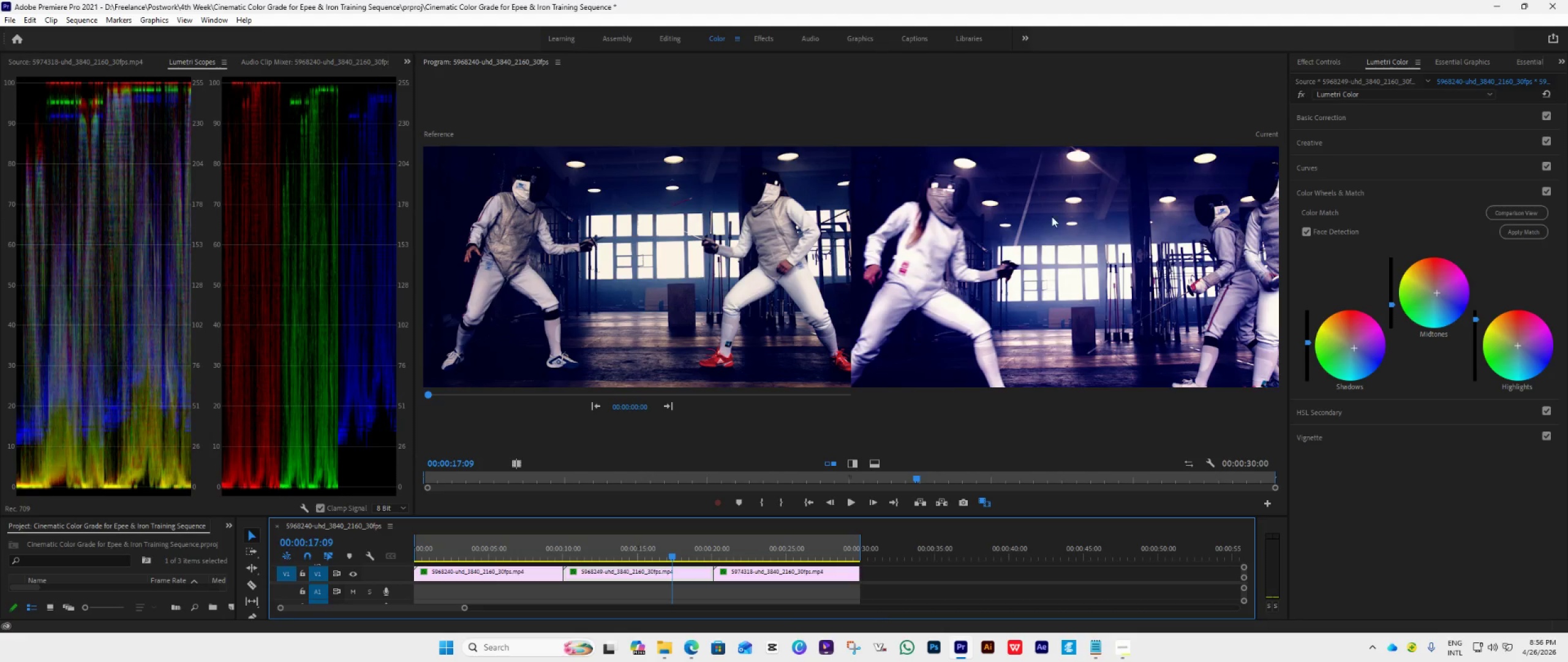 
left_click([1357, 116])
 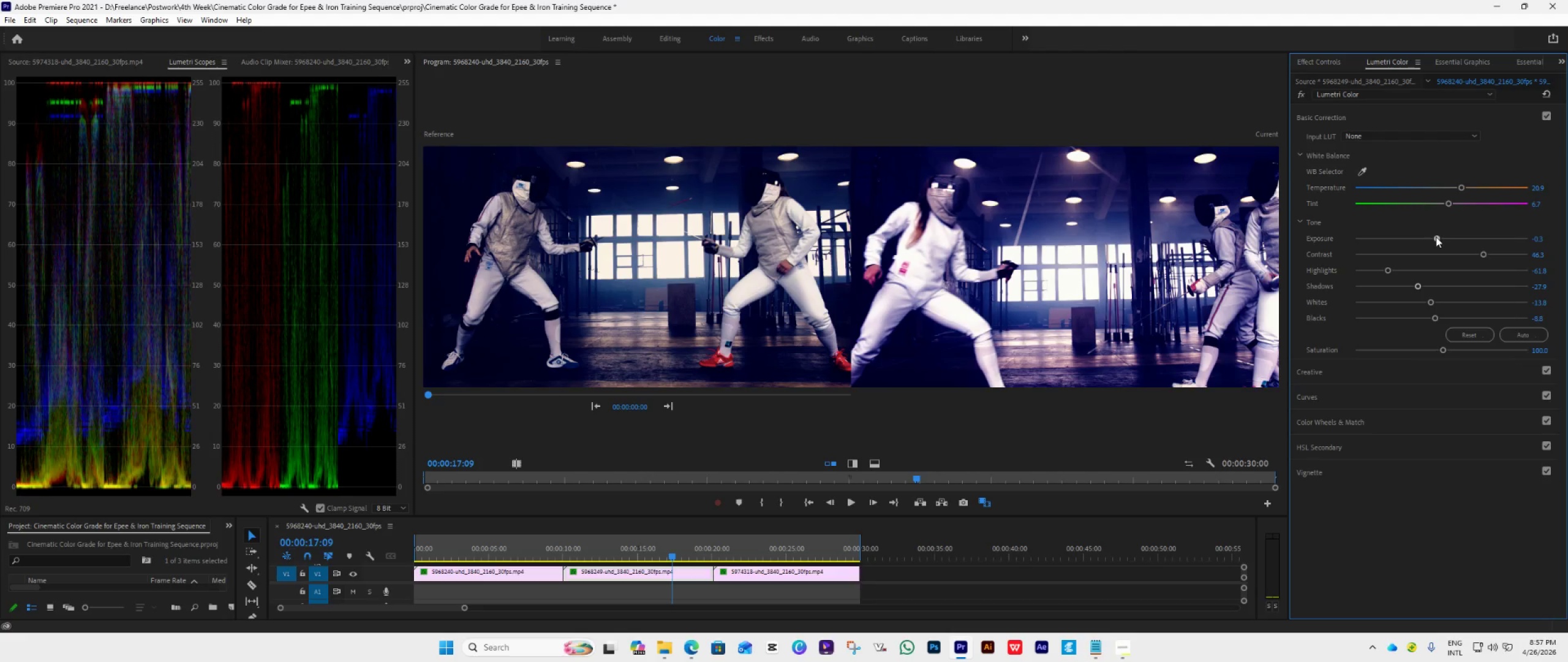 
wait(5.36)
 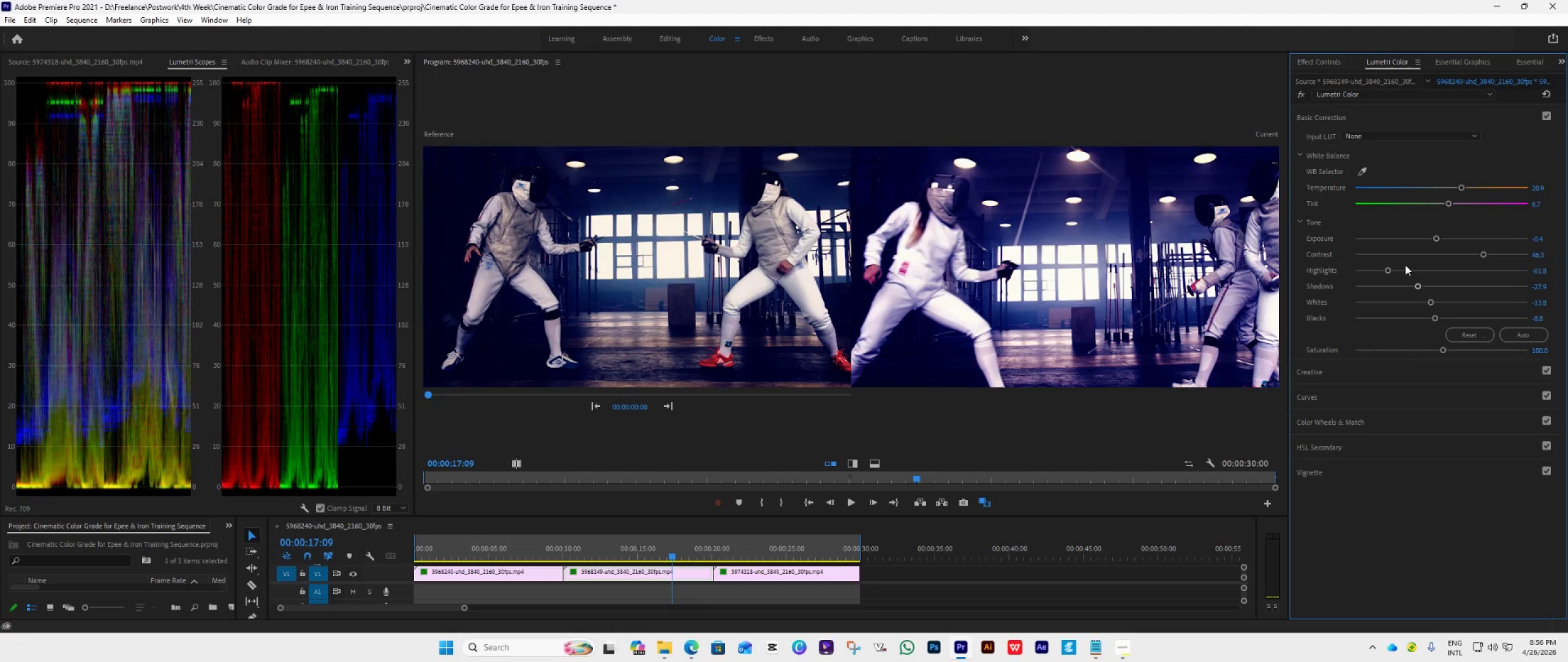 
left_click([1436, 237])
 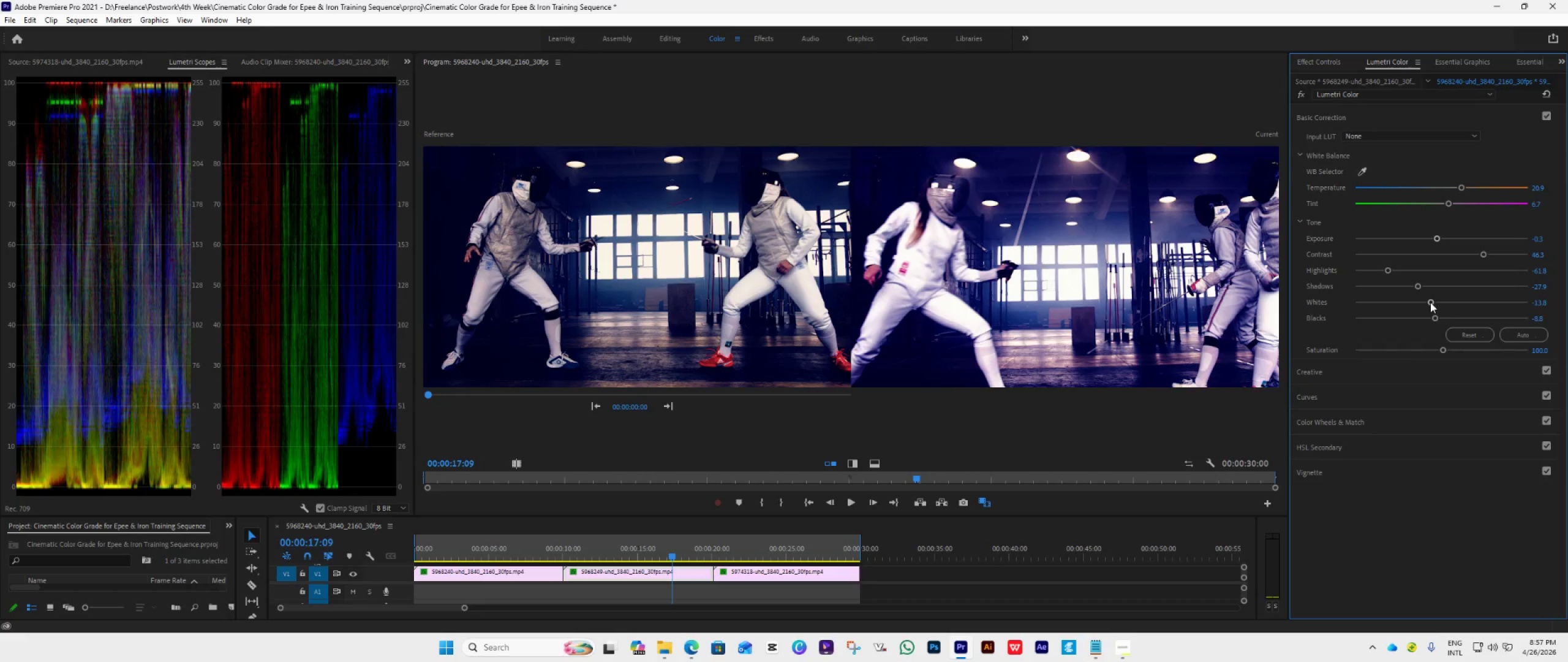 
left_click_drag(start_coordinate=[1432, 303], to_coordinate=[1420, 302])
 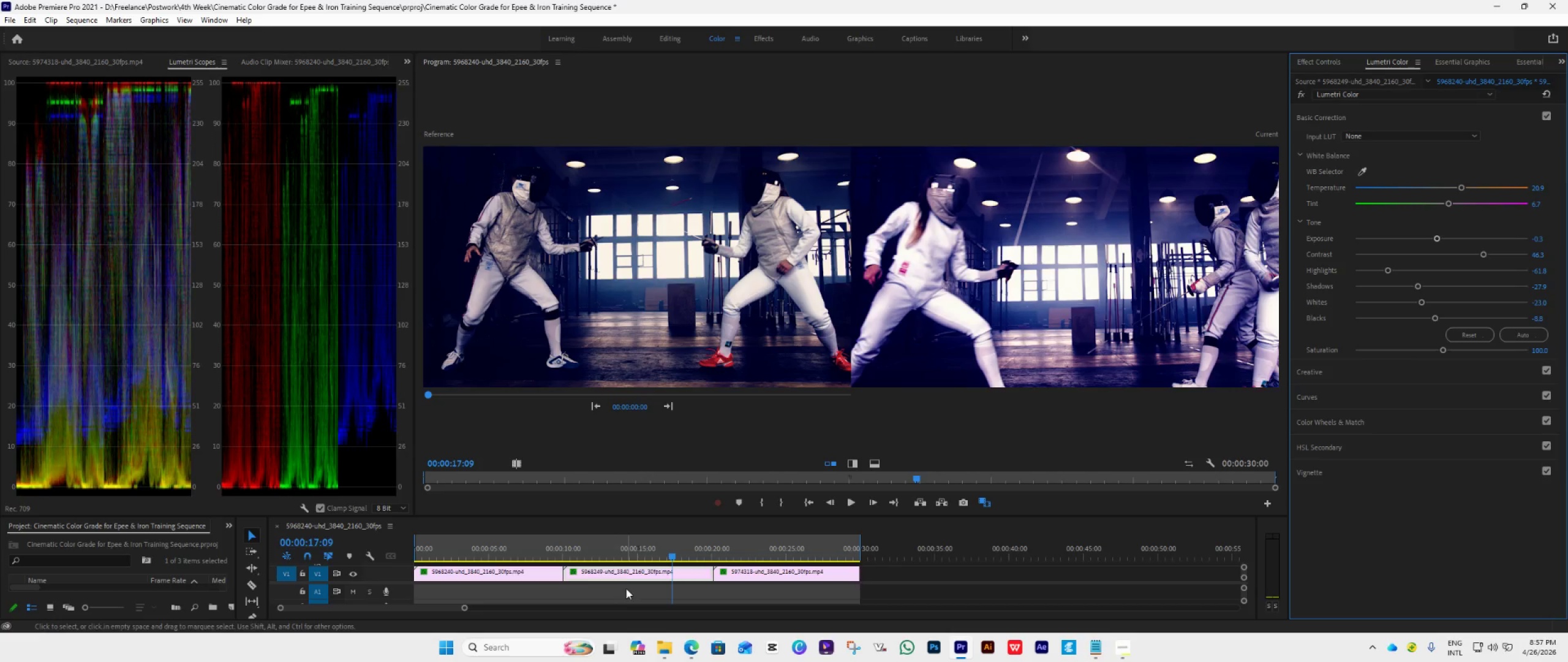 
left_click([641, 570])
 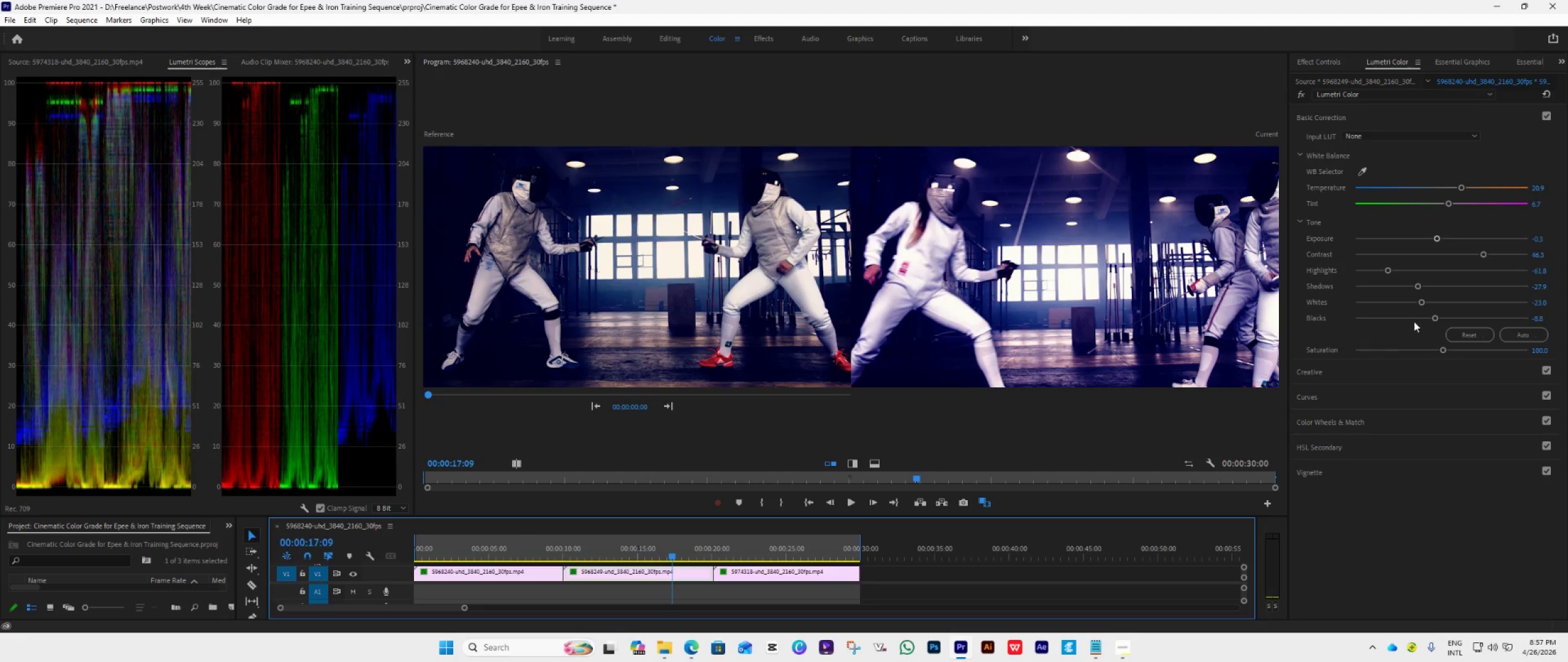 
left_click_drag(start_coordinate=[1422, 305], to_coordinate=[1412, 312])
 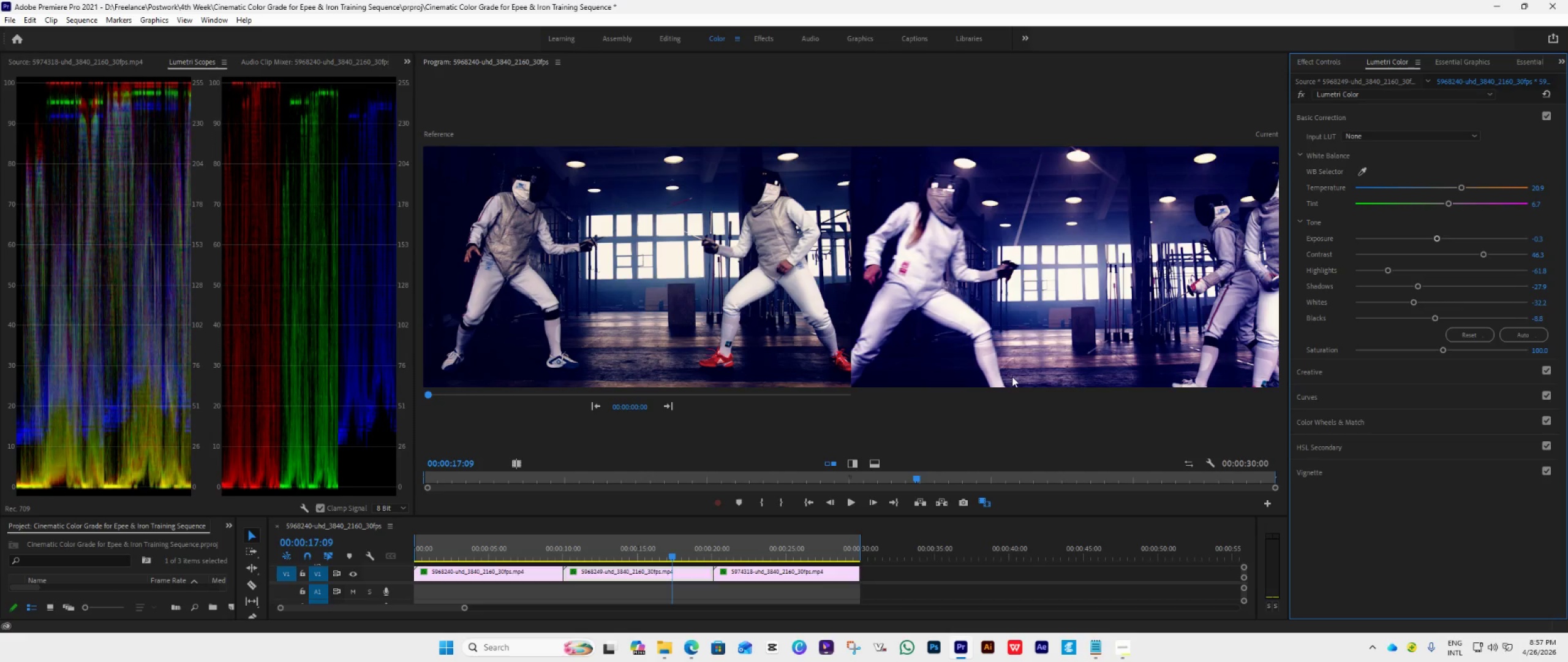 
wait(9.0)
 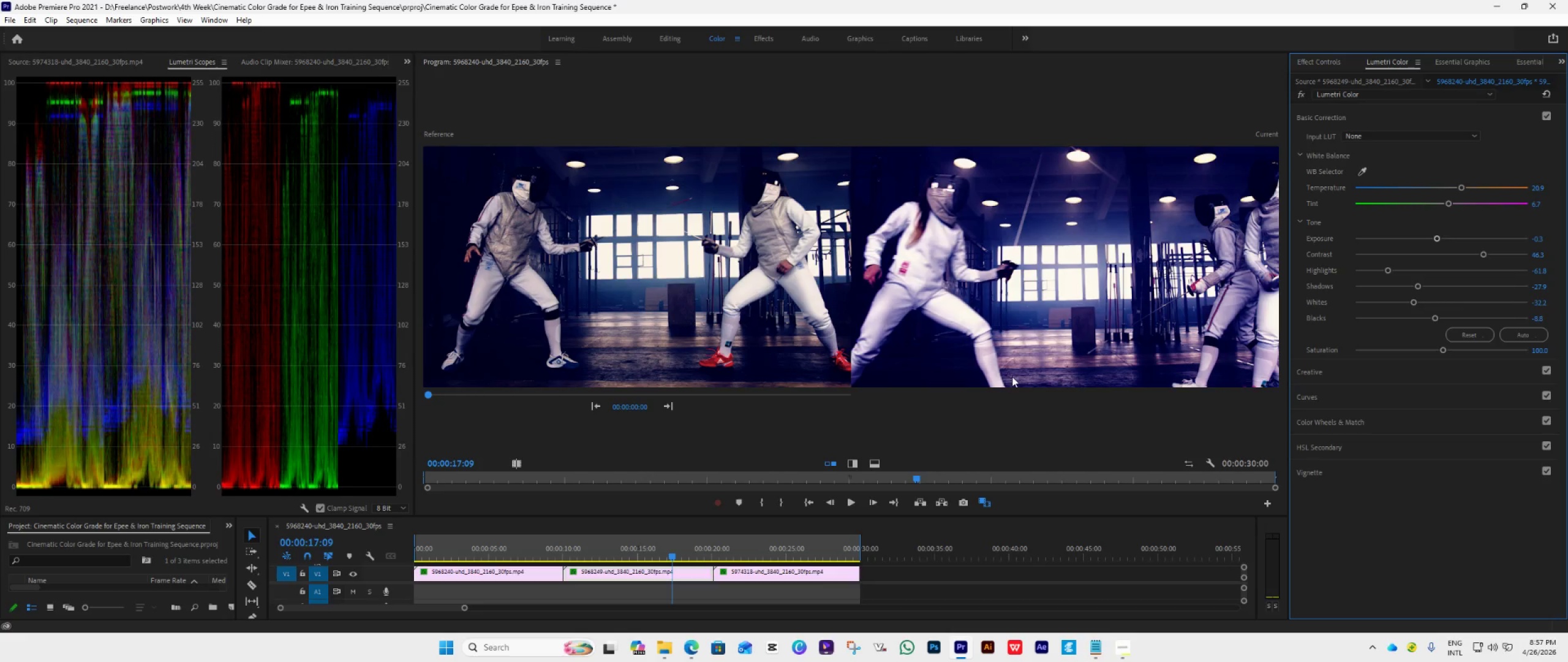 
left_click_drag(start_coordinate=[1417, 305], to_coordinate=[1403, 318])
 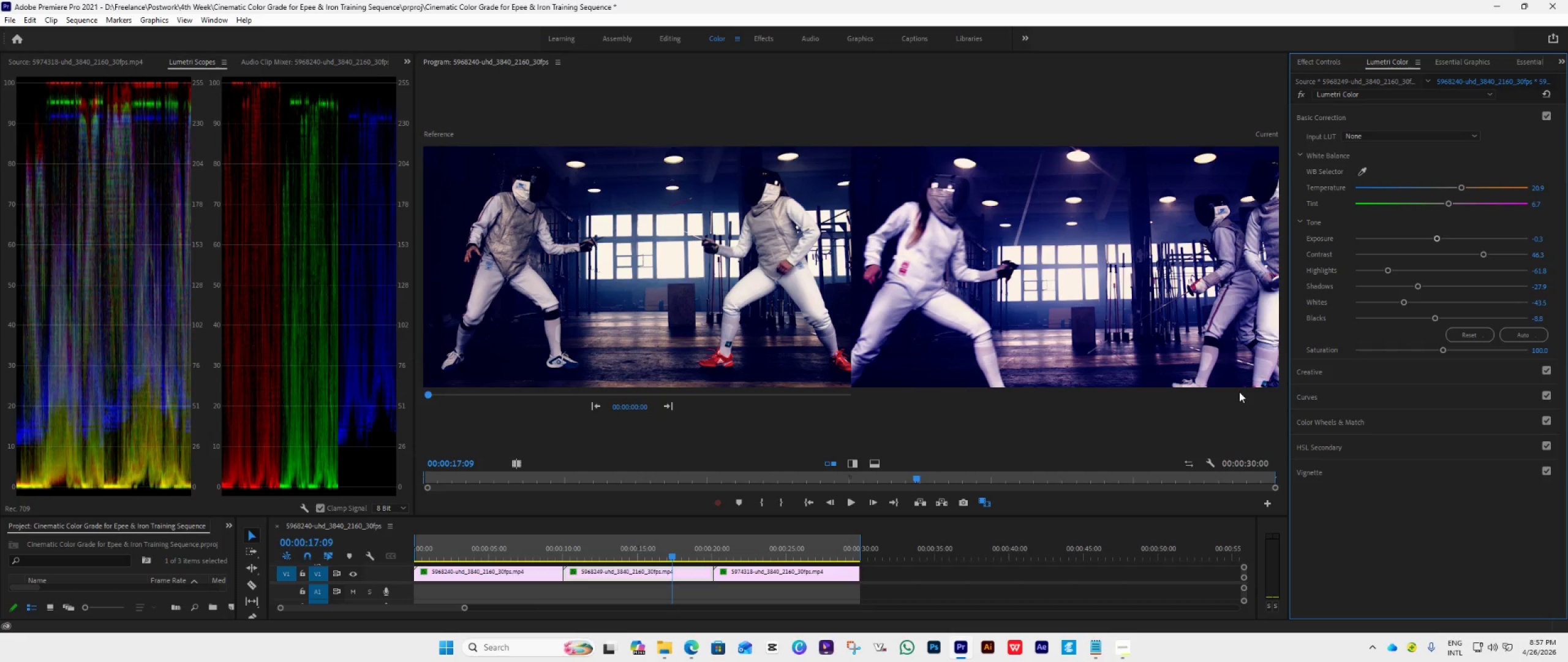 
wait(8.91)
 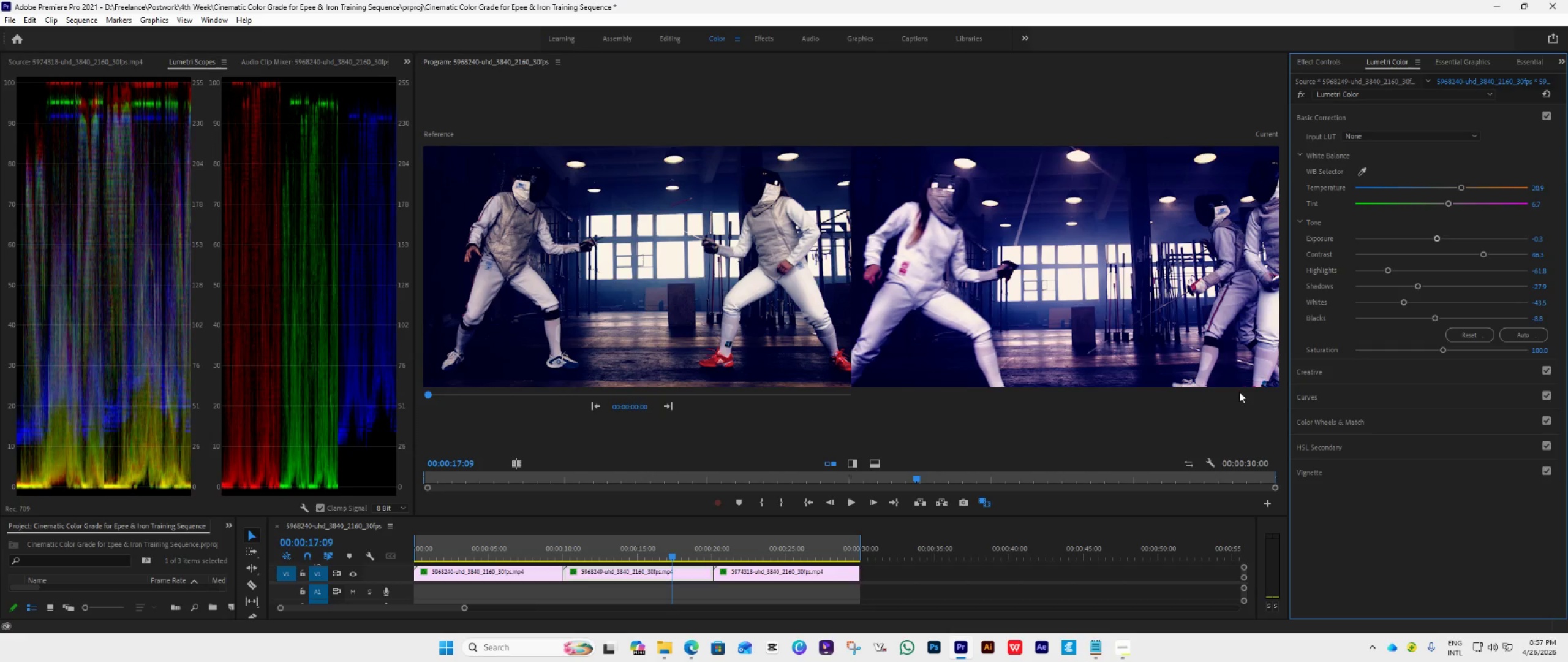 
left_click([1366, 115])
 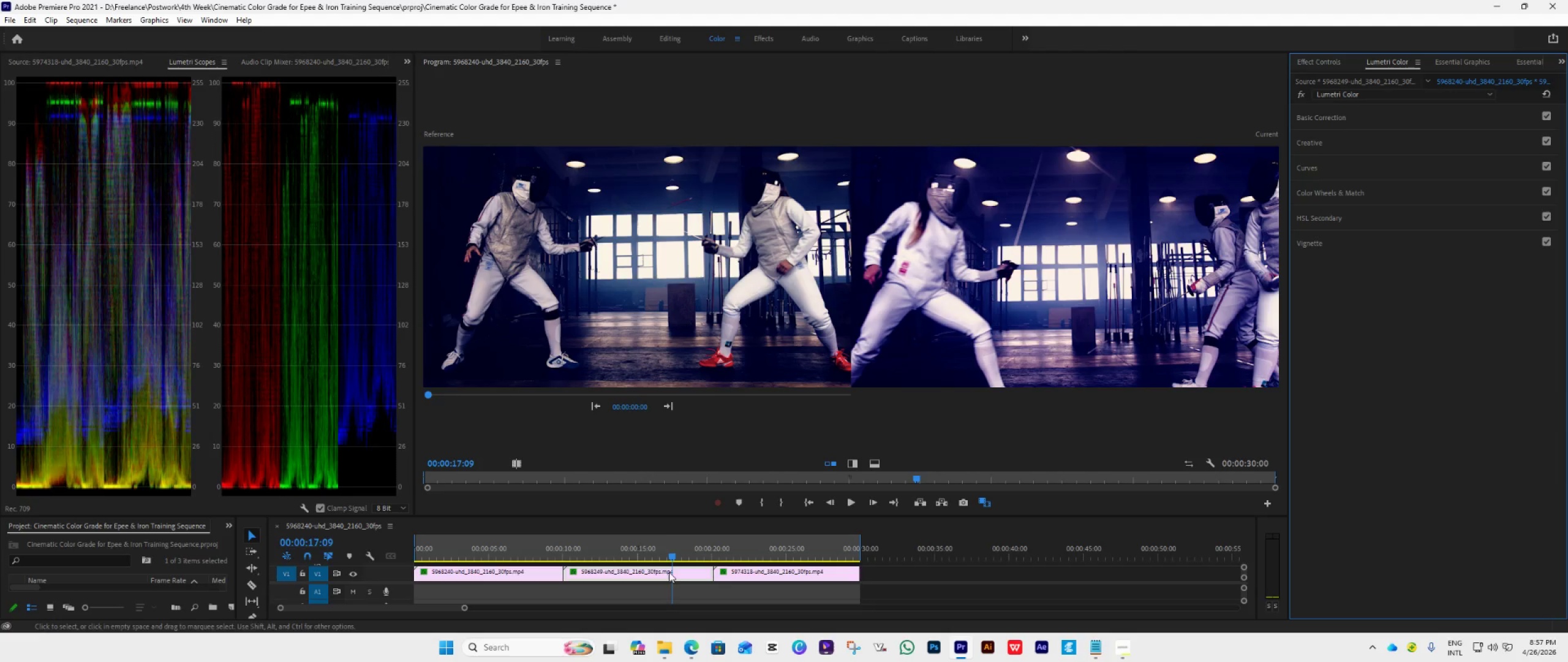 
left_click([662, 576])
 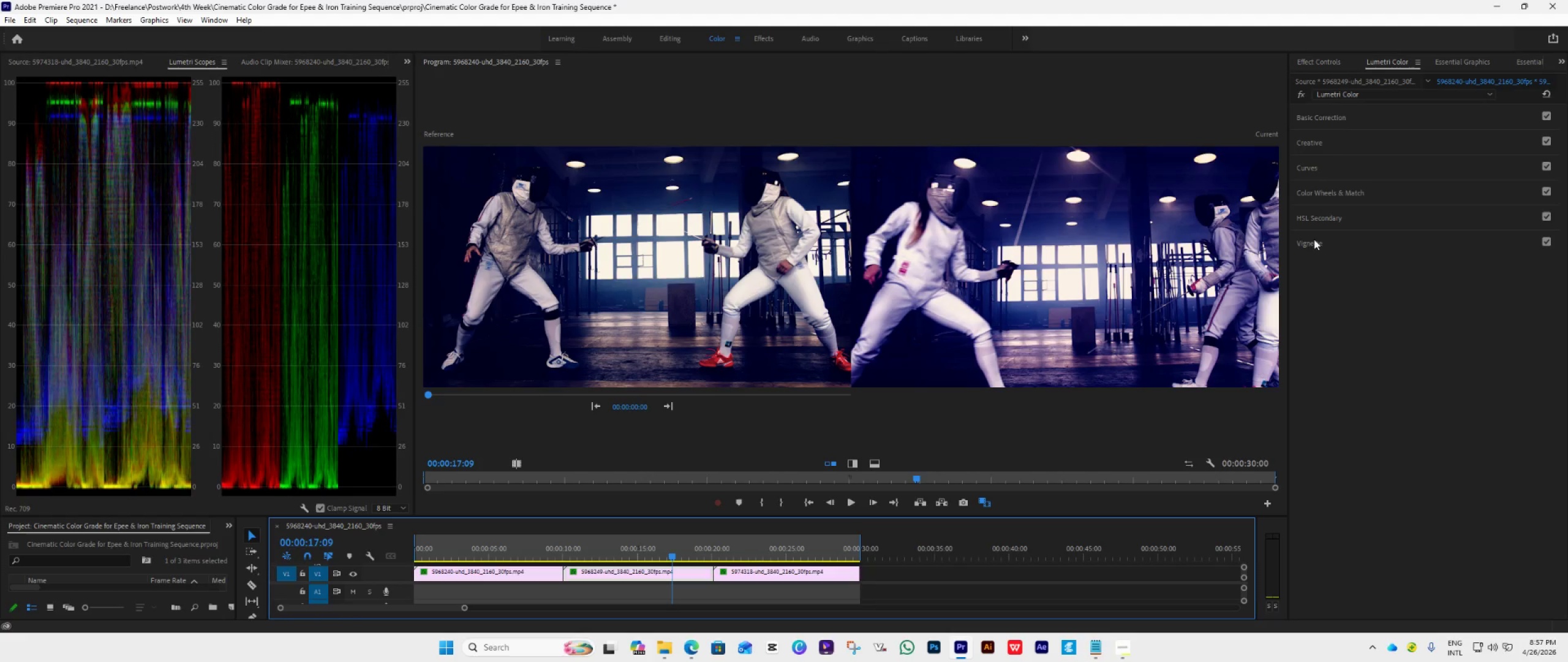 
left_click([1362, 198])
 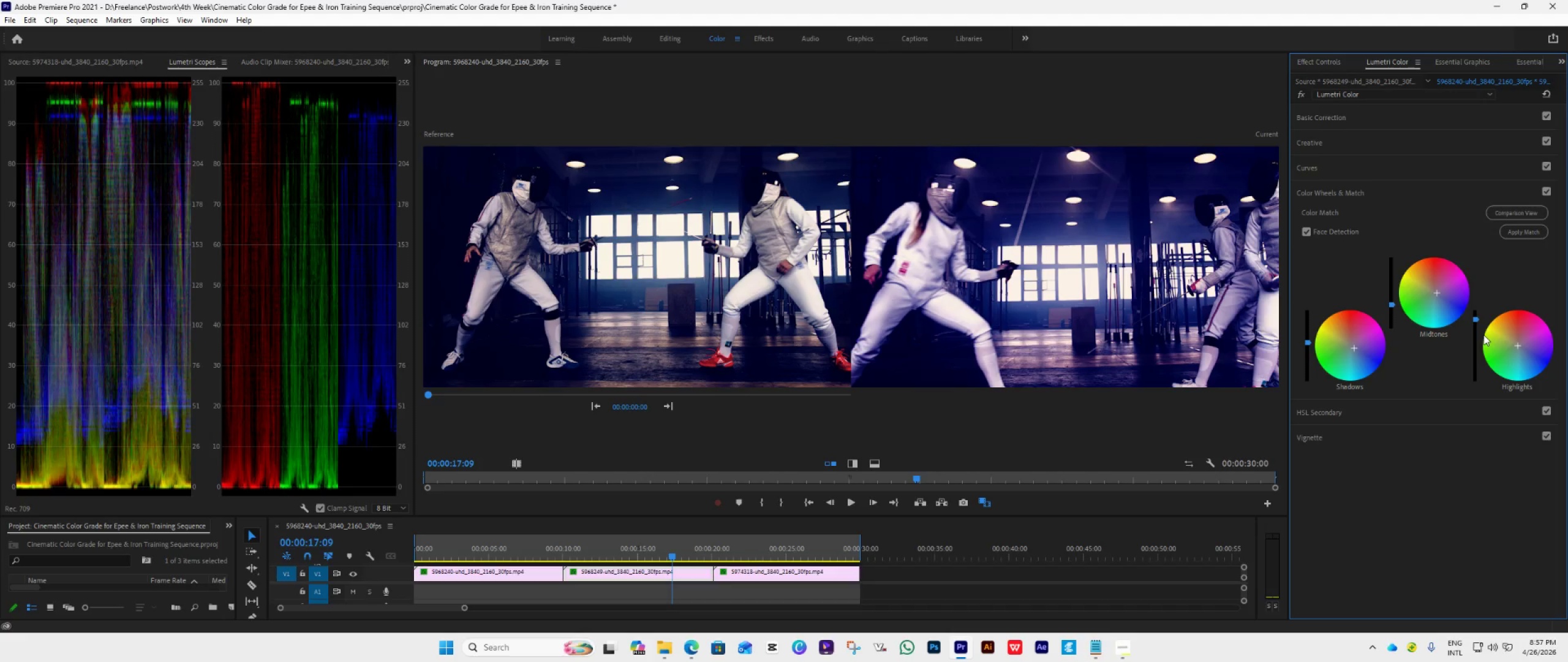 
double_click([1483, 335])
 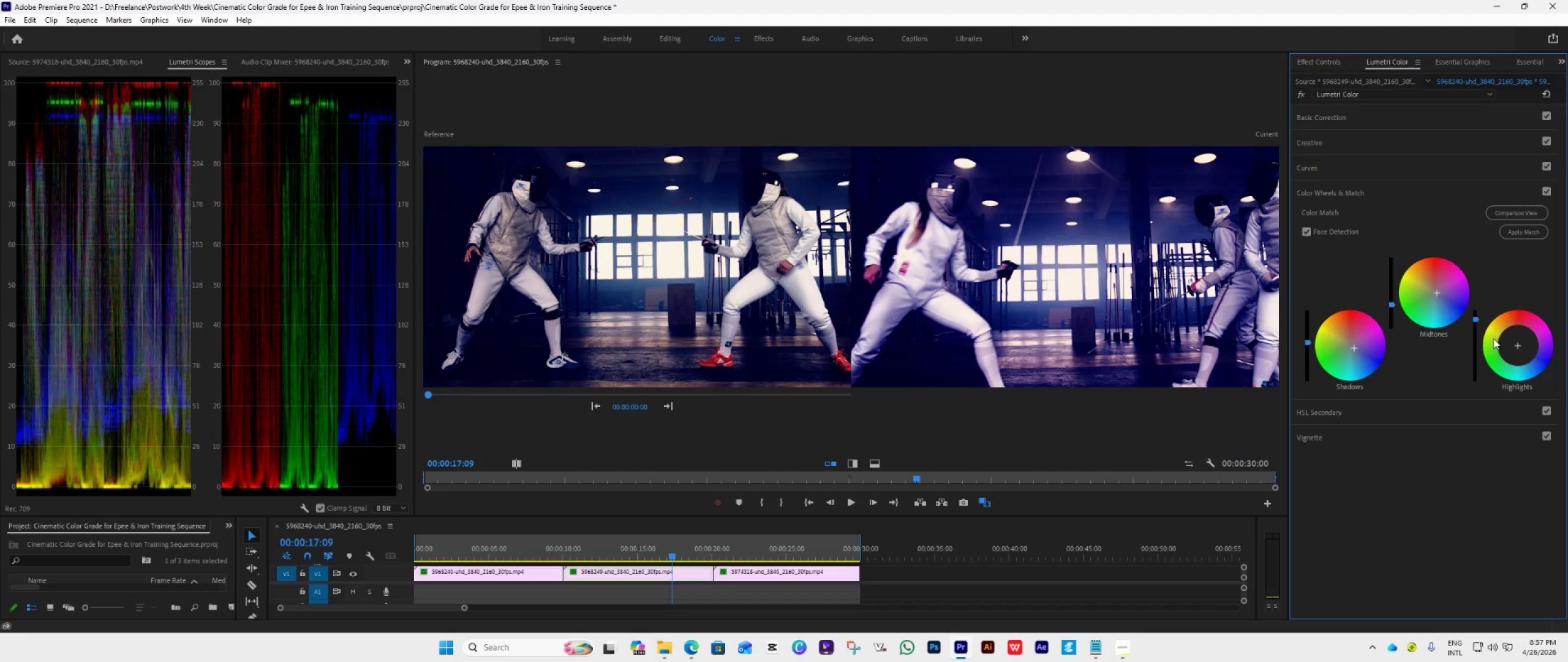 
double_click([1493, 338])
 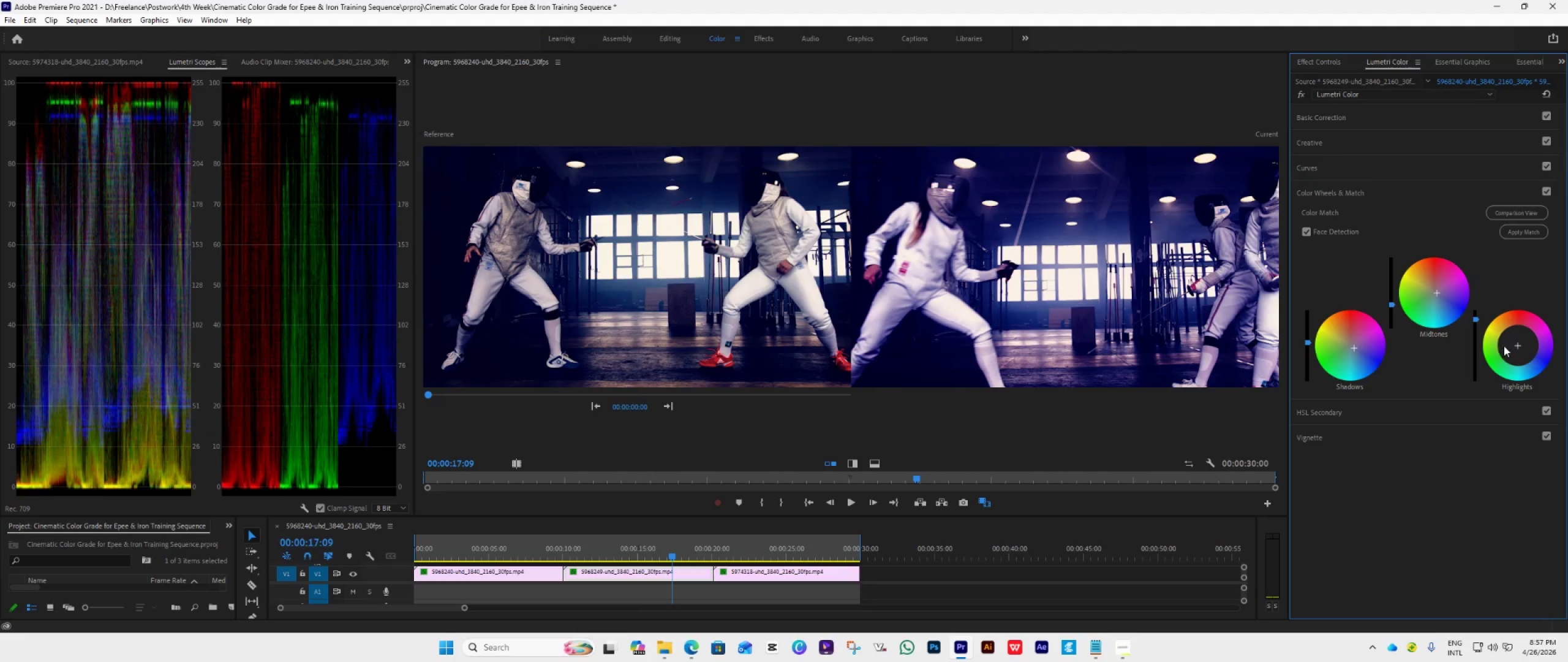 
double_click([1507, 346])
 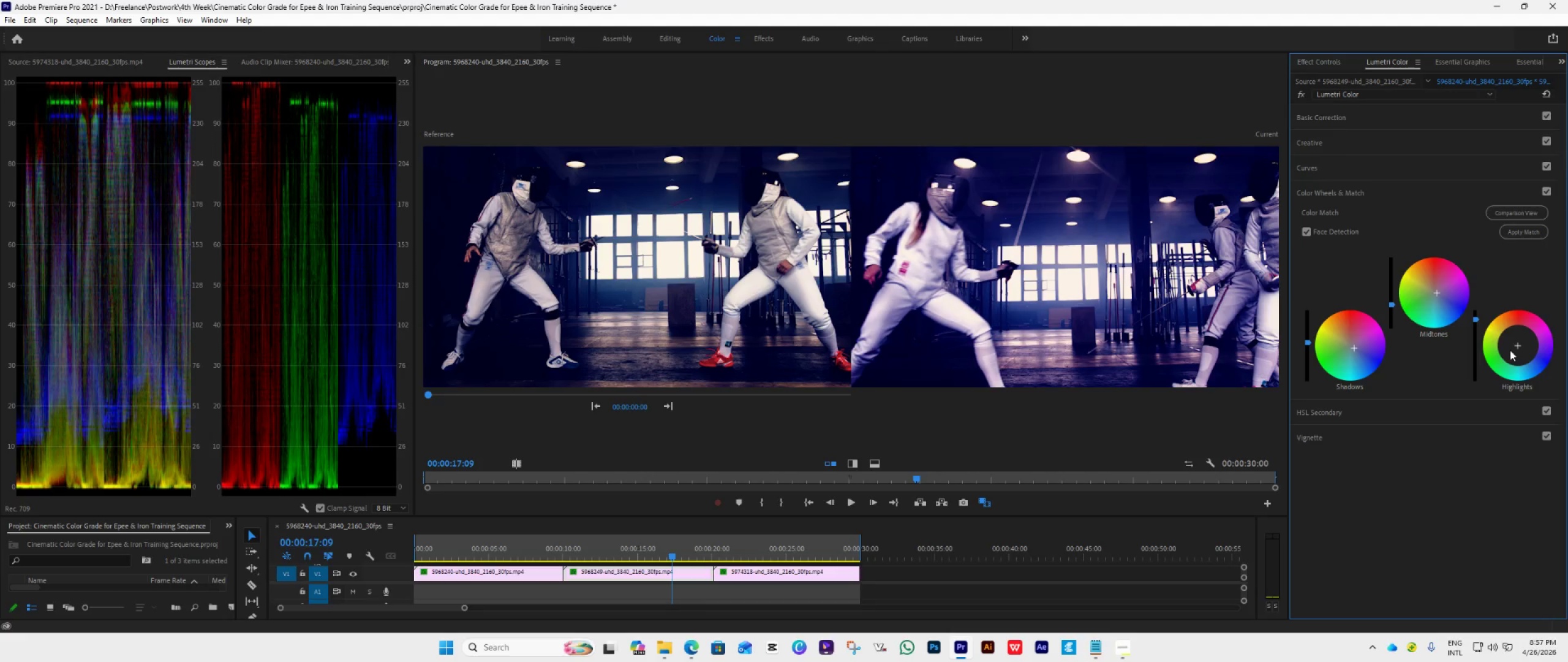 
wait(9.39)
 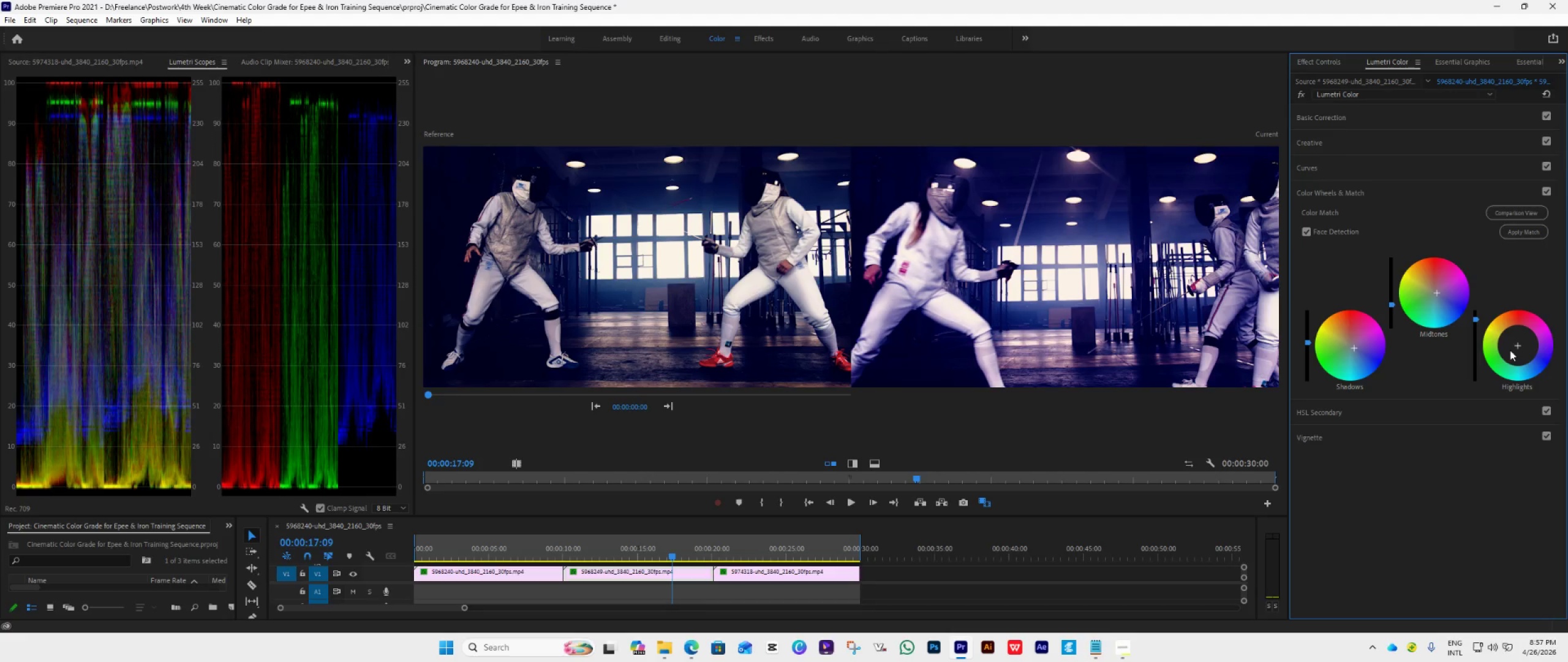 
left_click_drag(start_coordinate=[843, 516], to_coordinate=[829, 537])
 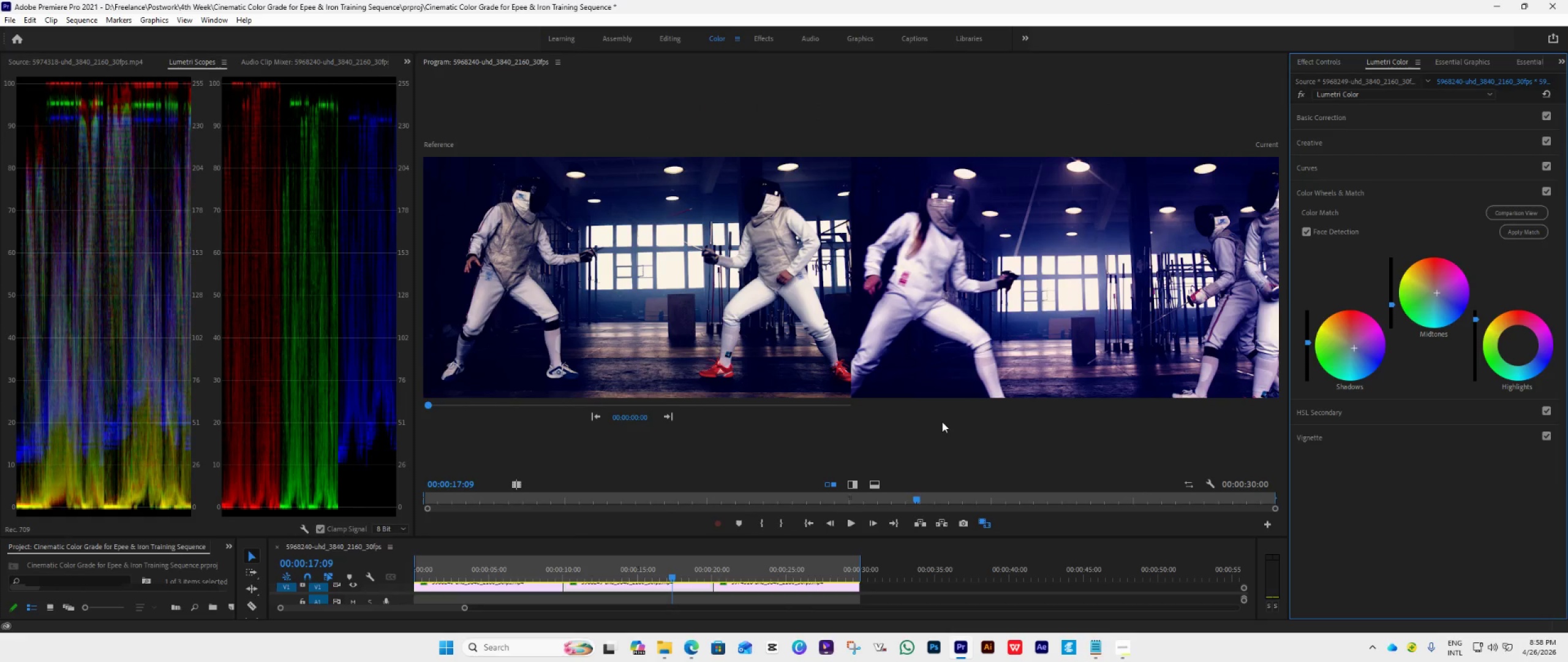 
wait(7.75)
 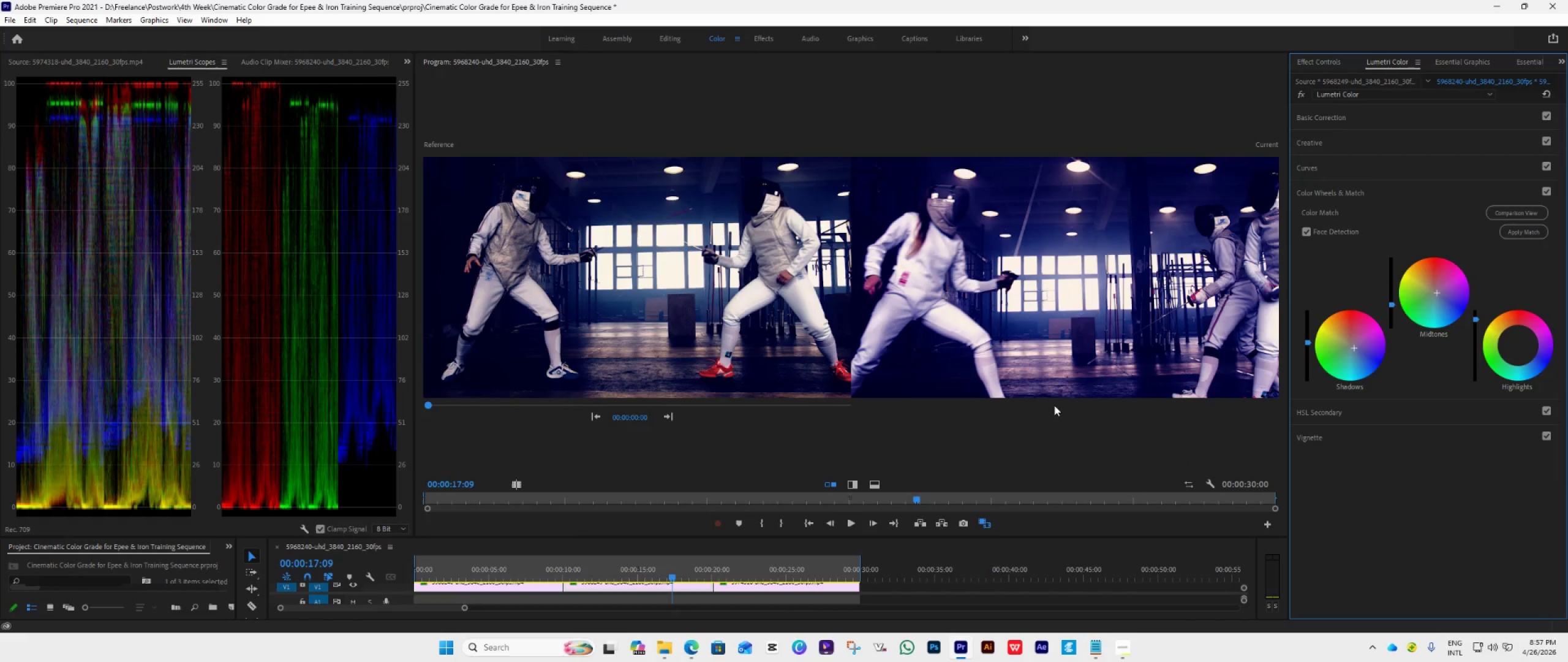 
double_click([1422, 302])
 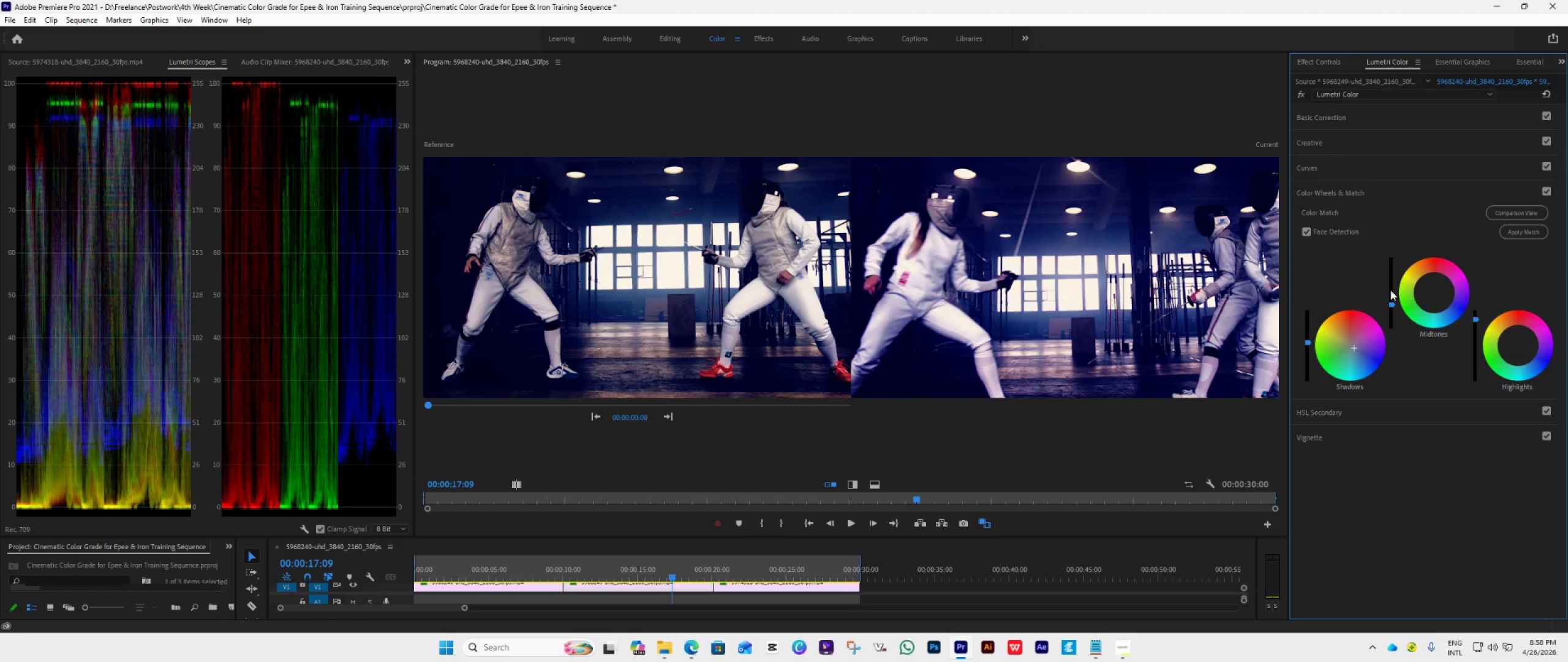 
double_click([1390, 290])
 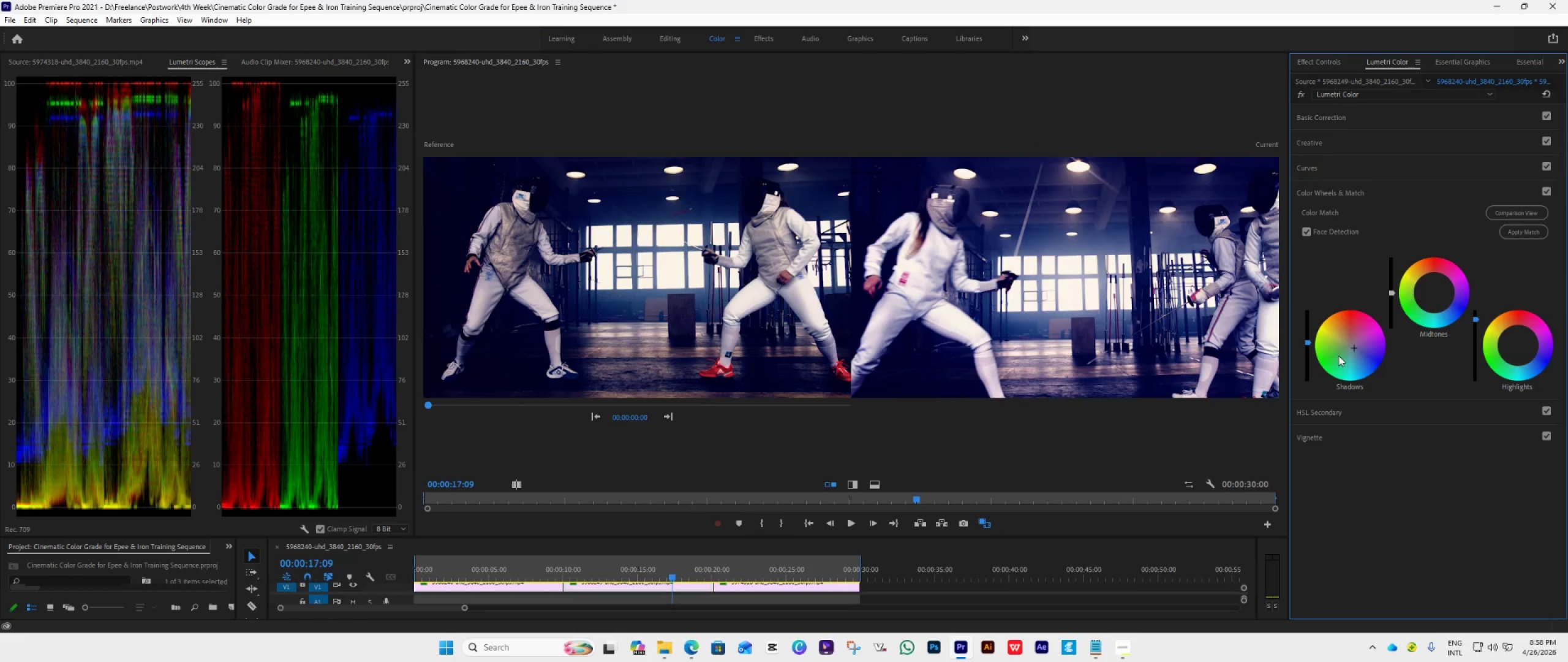 
double_click([1338, 356])
 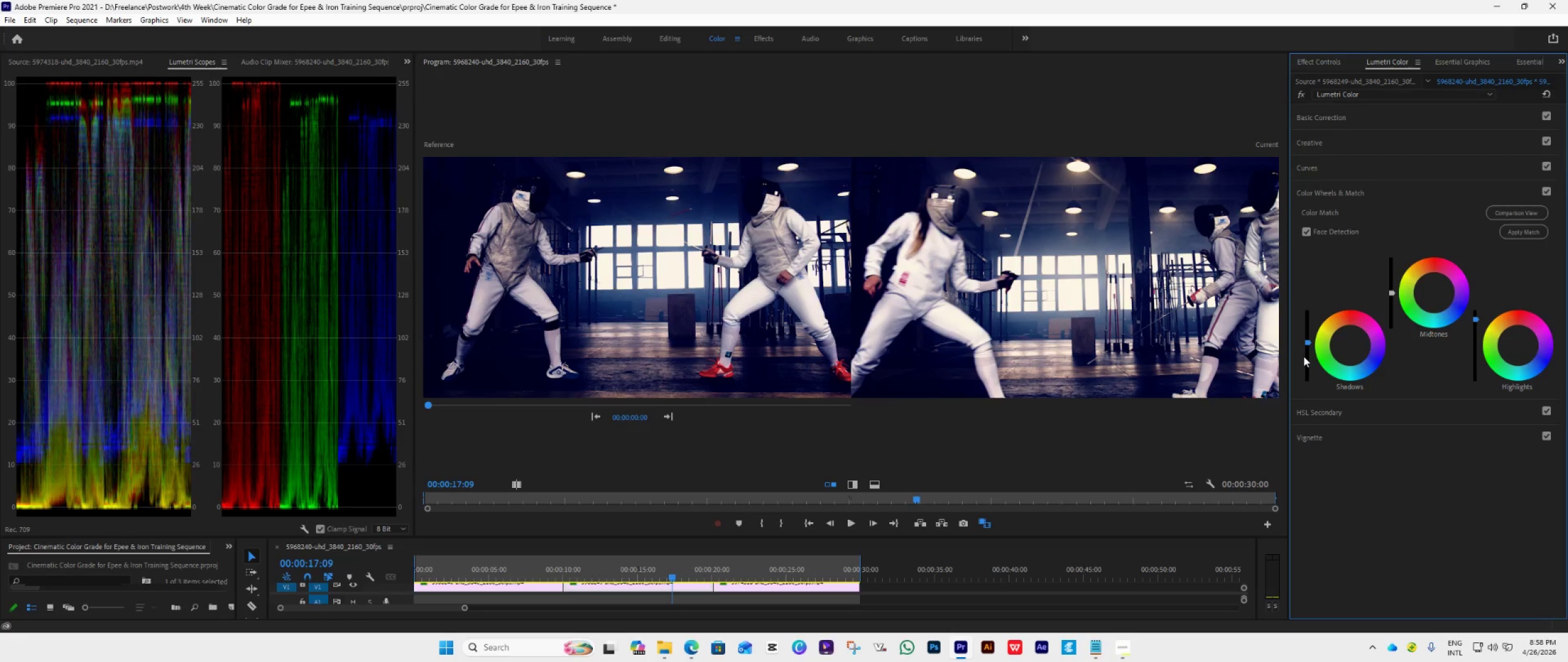 
double_click([1304, 356])
 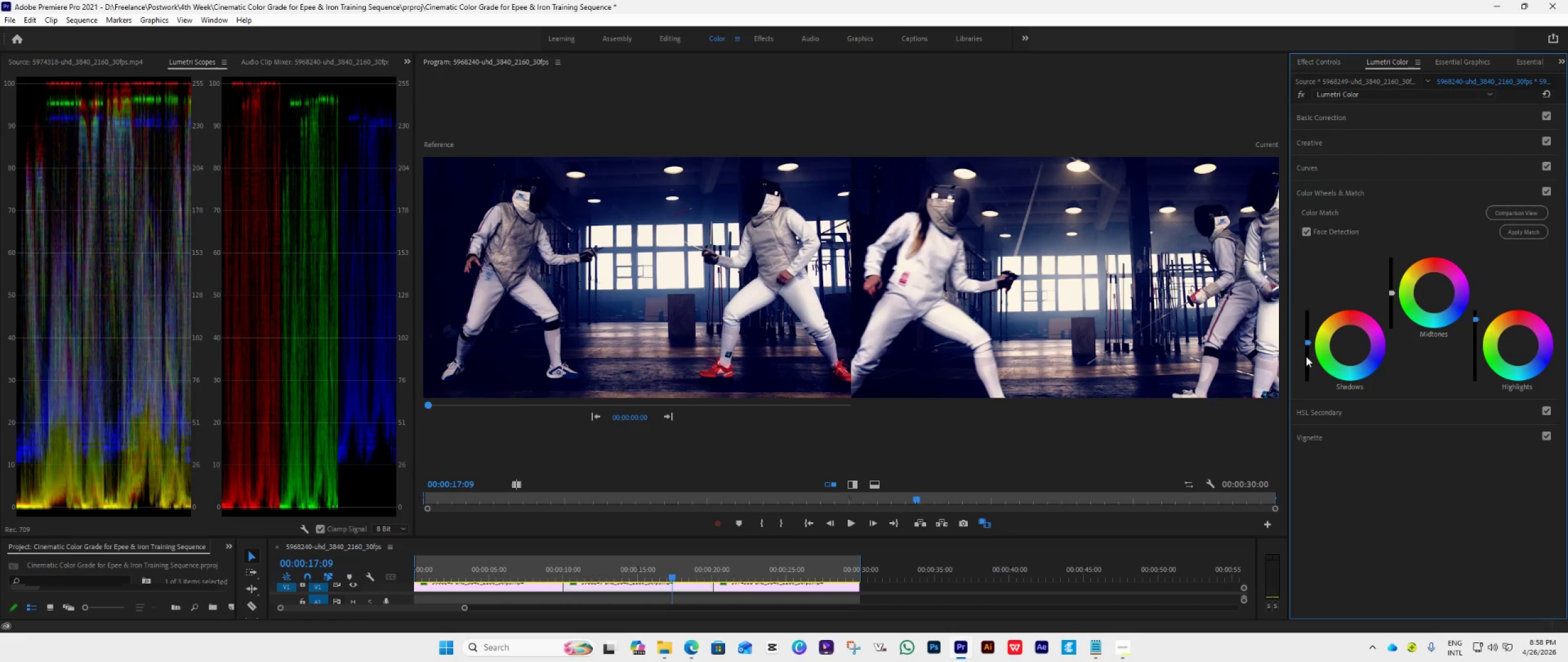 
double_click([1306, 356])
 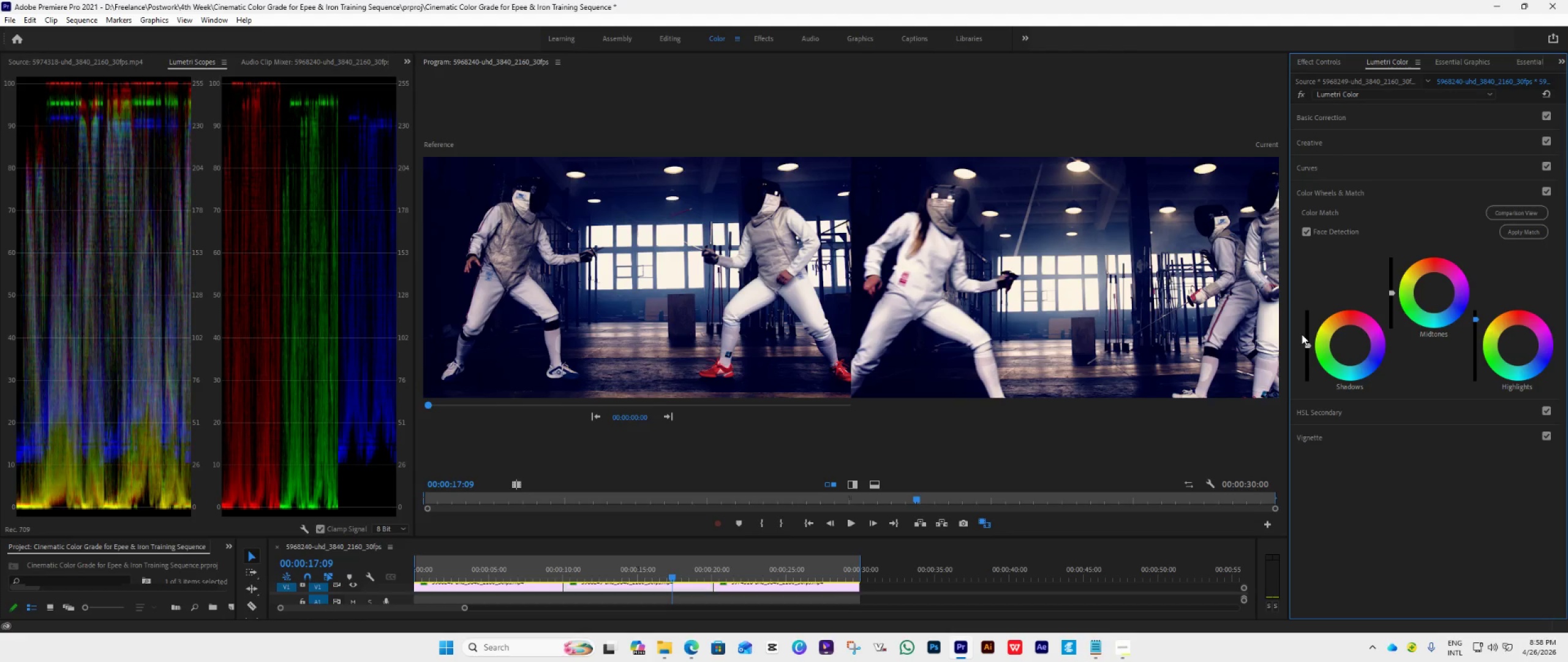 
wait(11.55)
 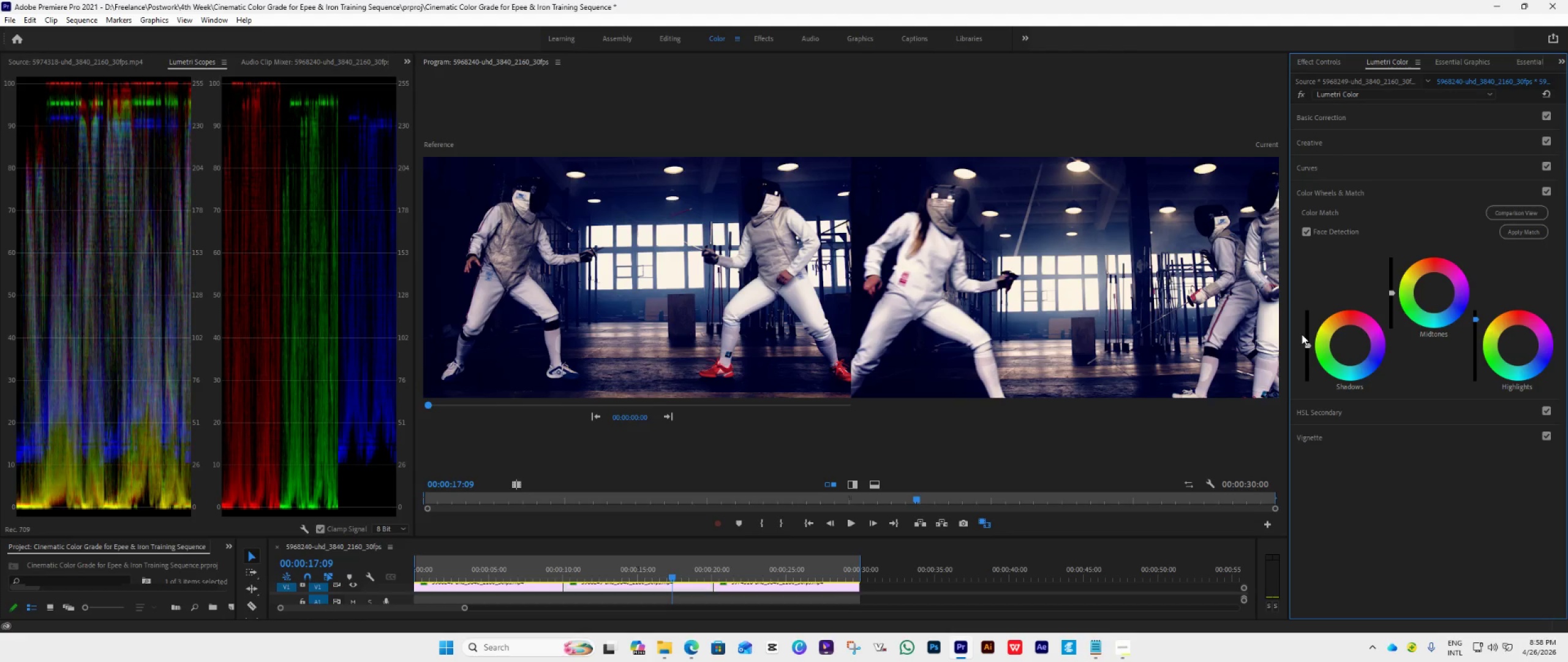 
left_click_drag(start_coordinate=[837, 536], to_coordinate=[851, 504])
 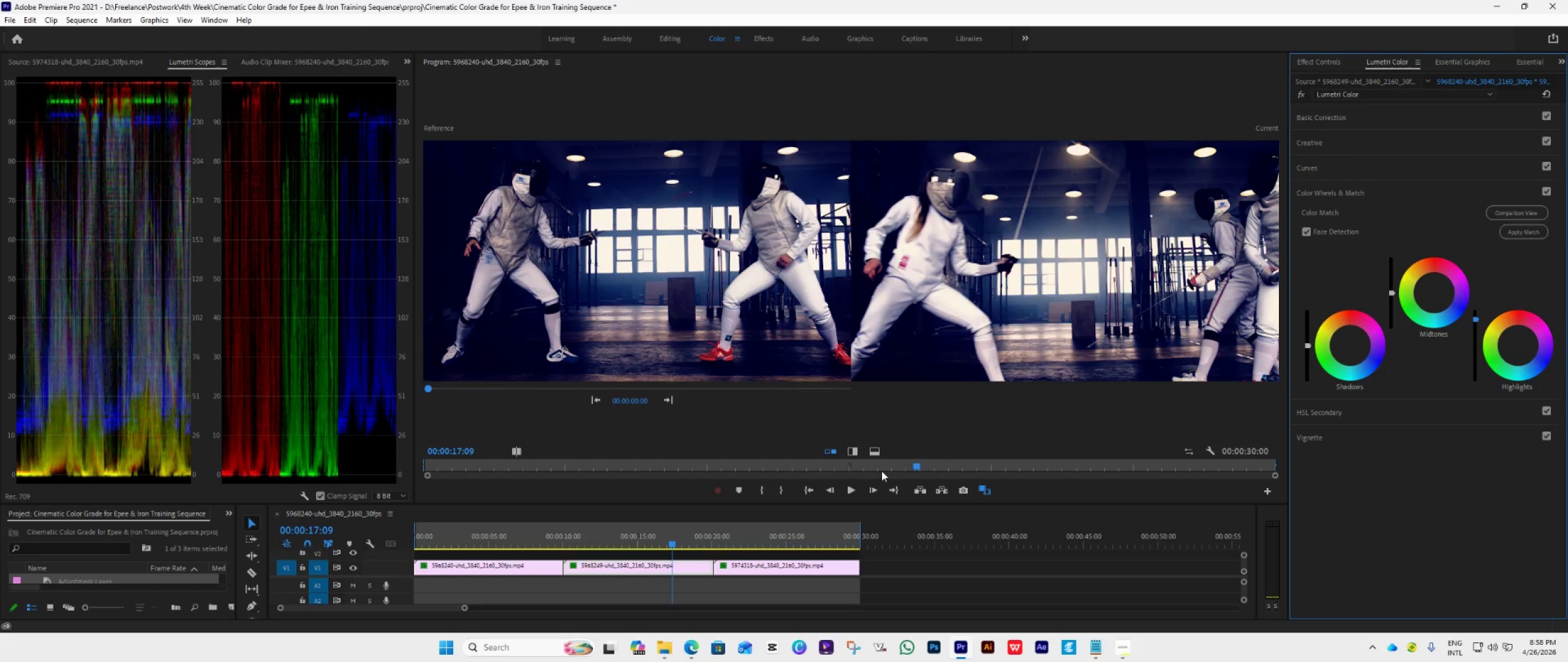 
left_click([783, 541])
 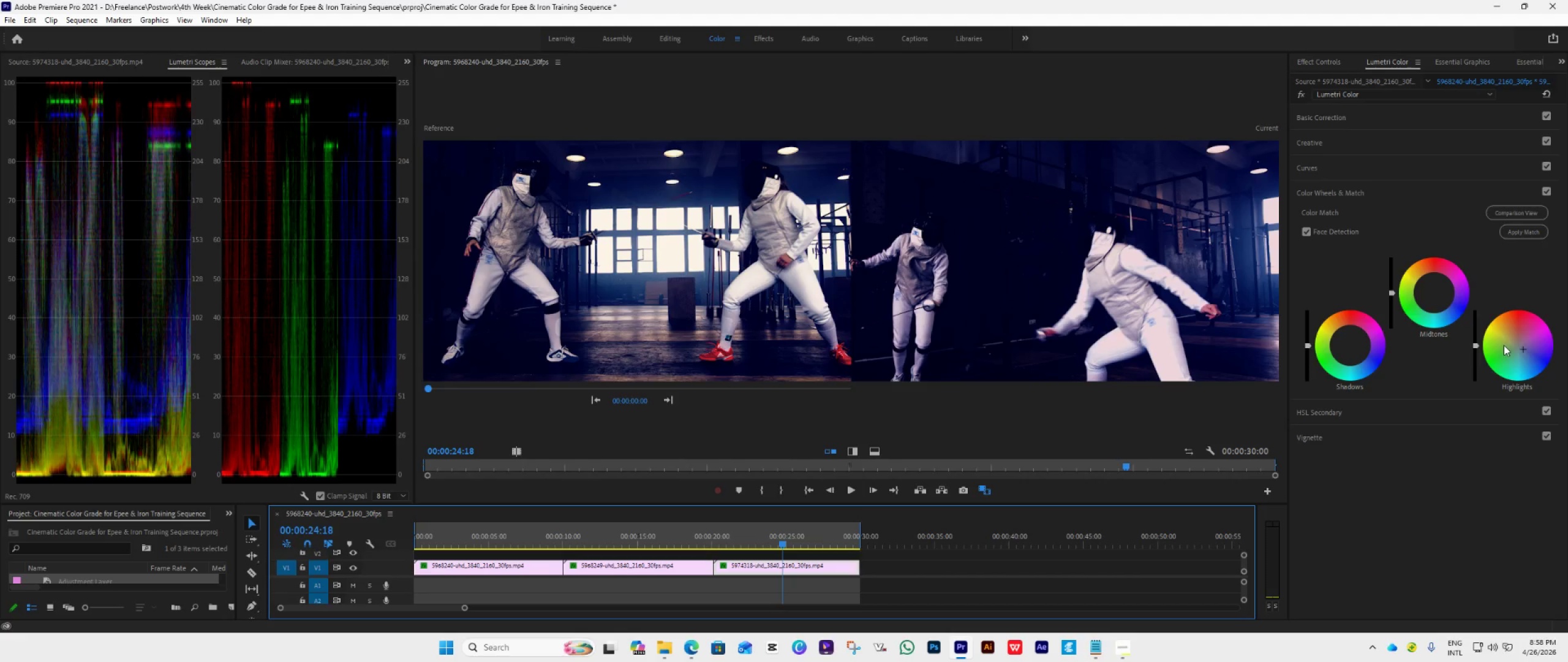 
wait(7.16)
 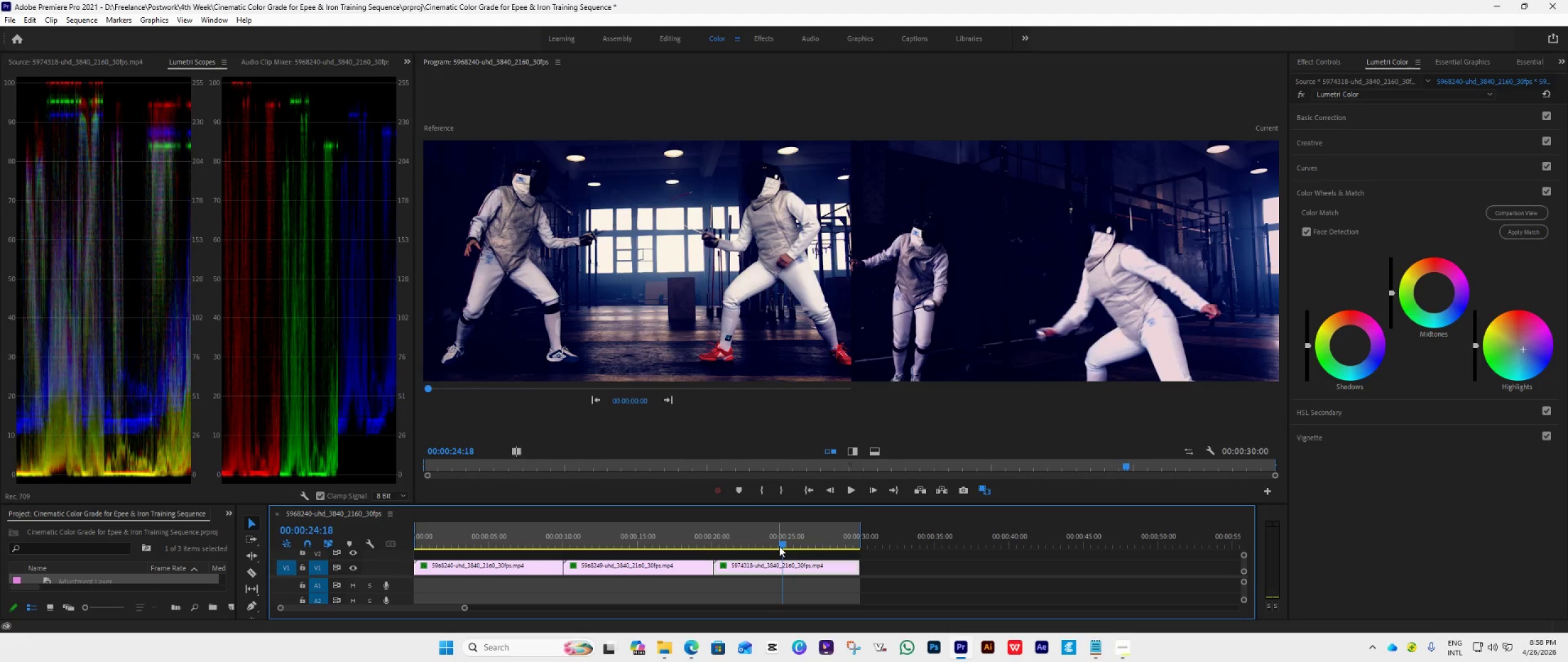 
left_click_drag(start_coordinate=[1525, 349], to_coordinate=[1515, 345])
 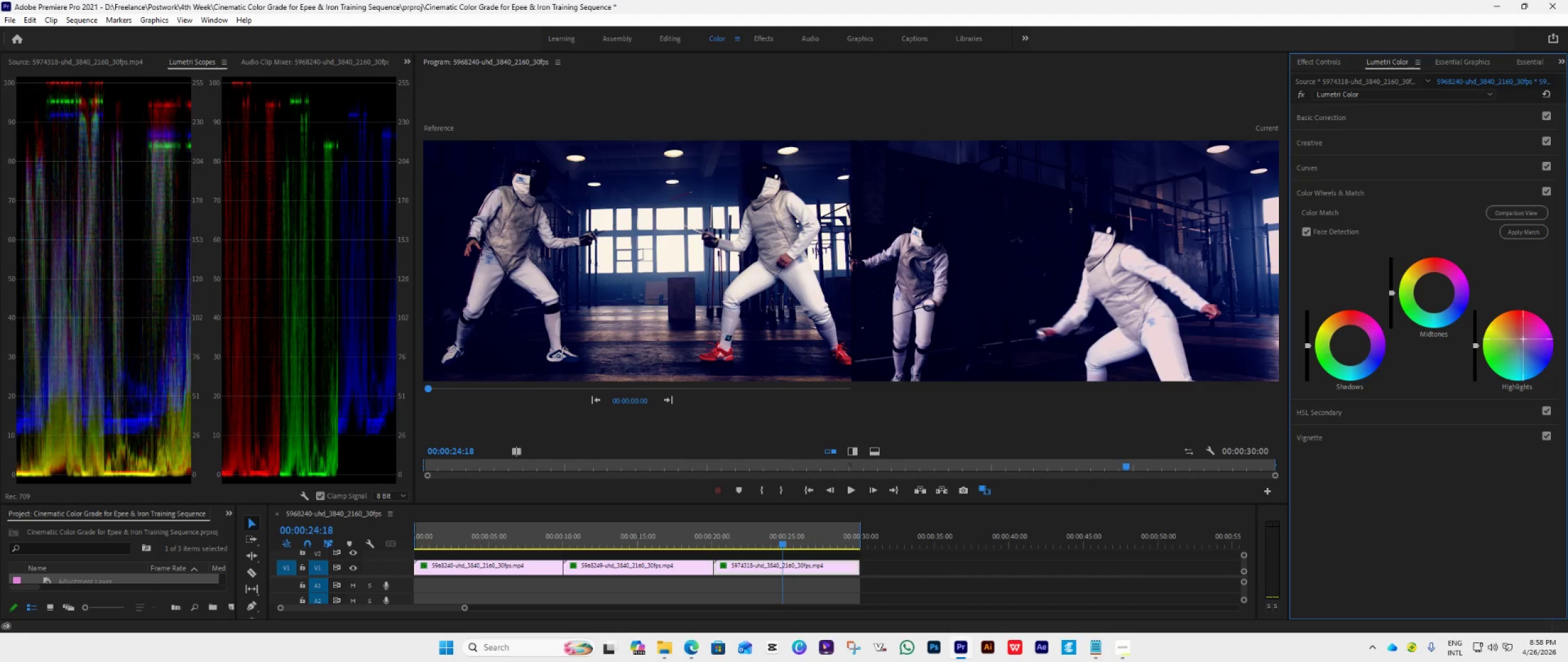 
double_click([1523, 339])
 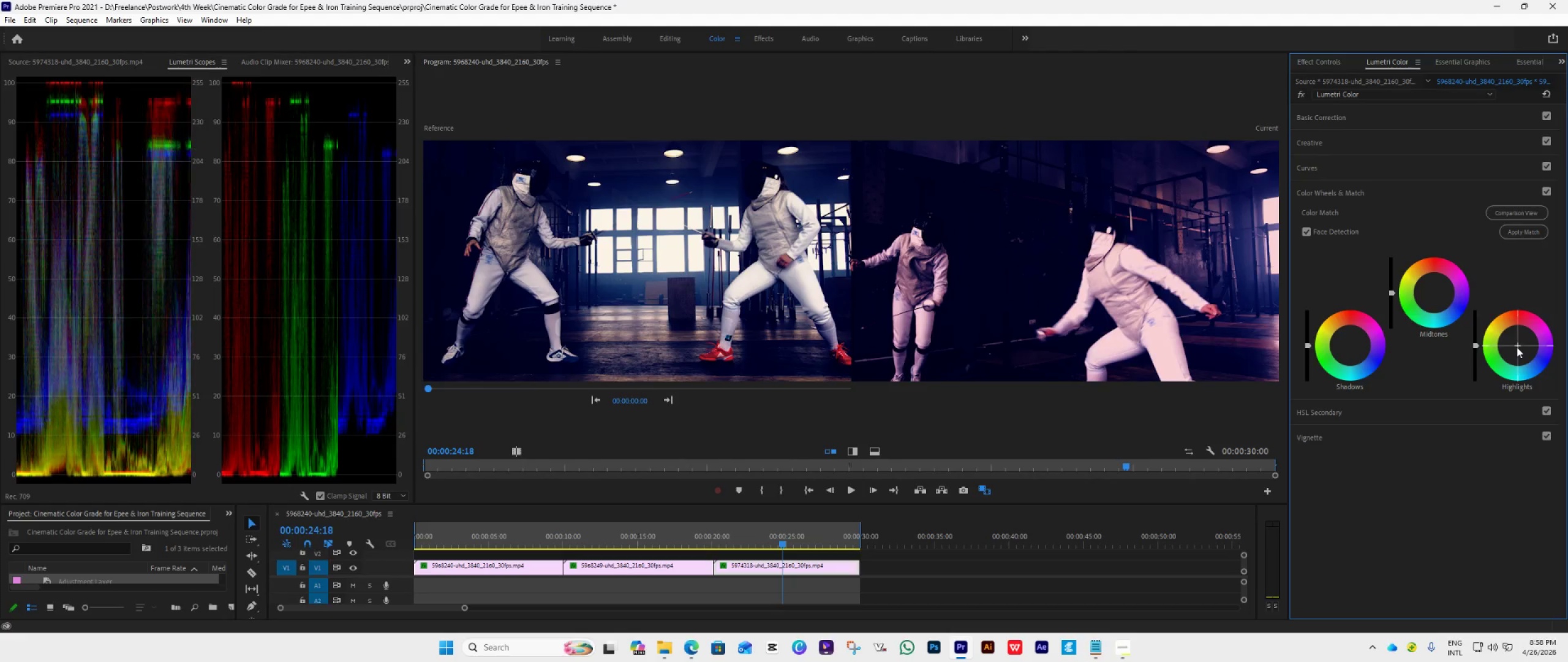 
double_click([1517, 347])
 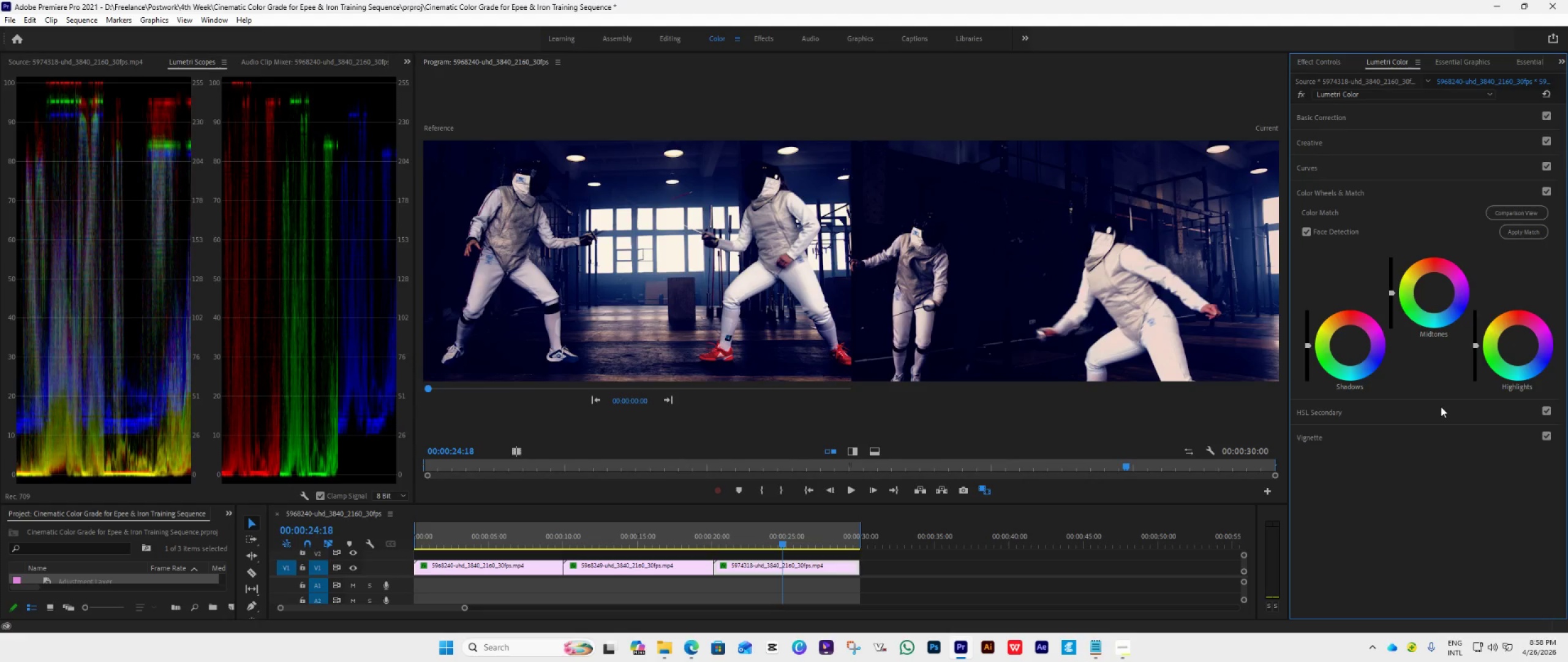 
double_click([1426, 292])
 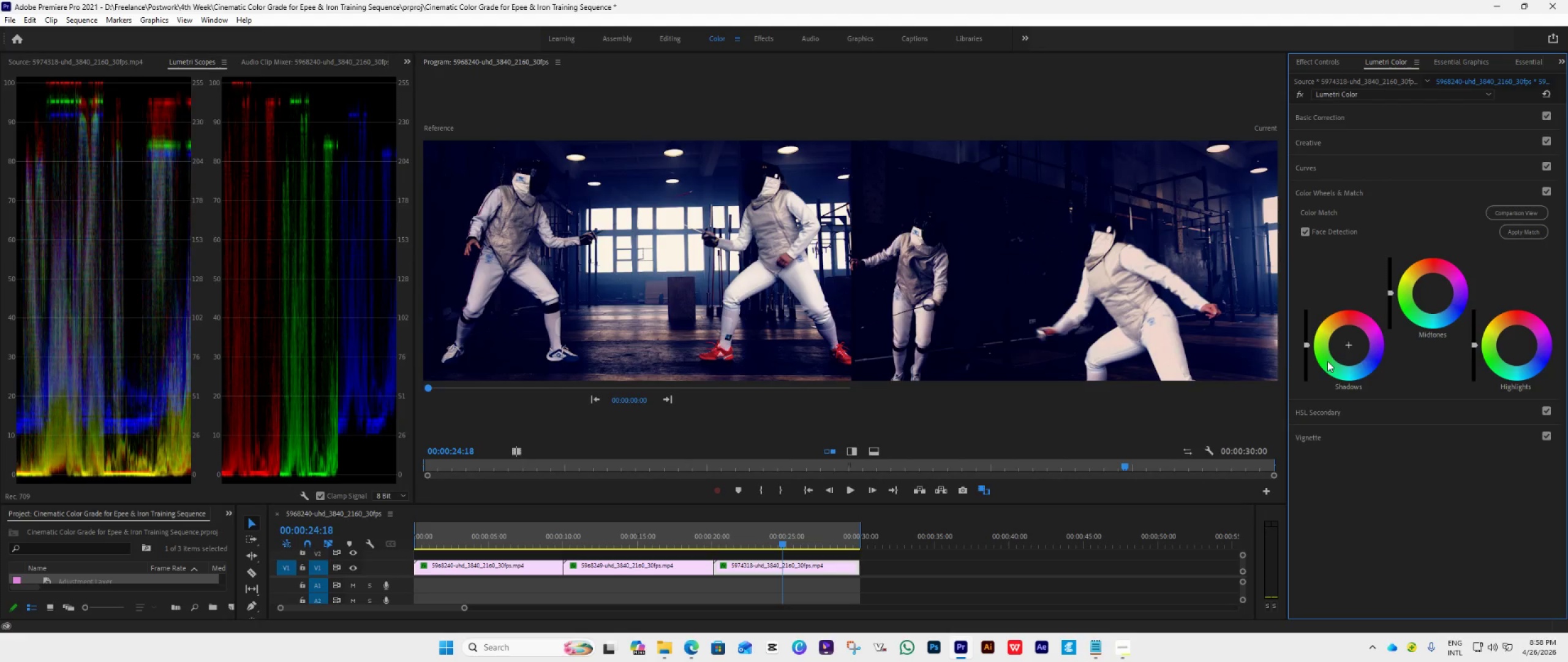 
double_click([1336, 354])
 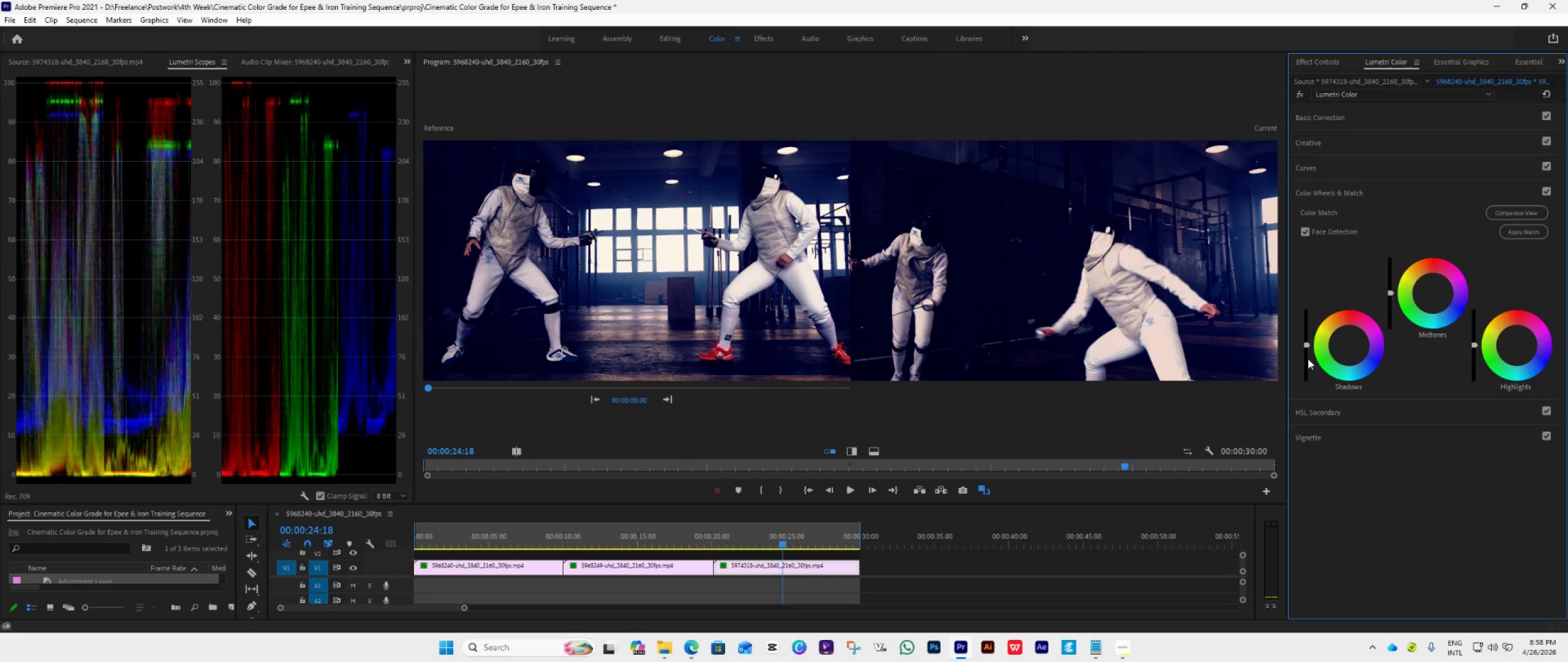 
double_click([1308, 359])
 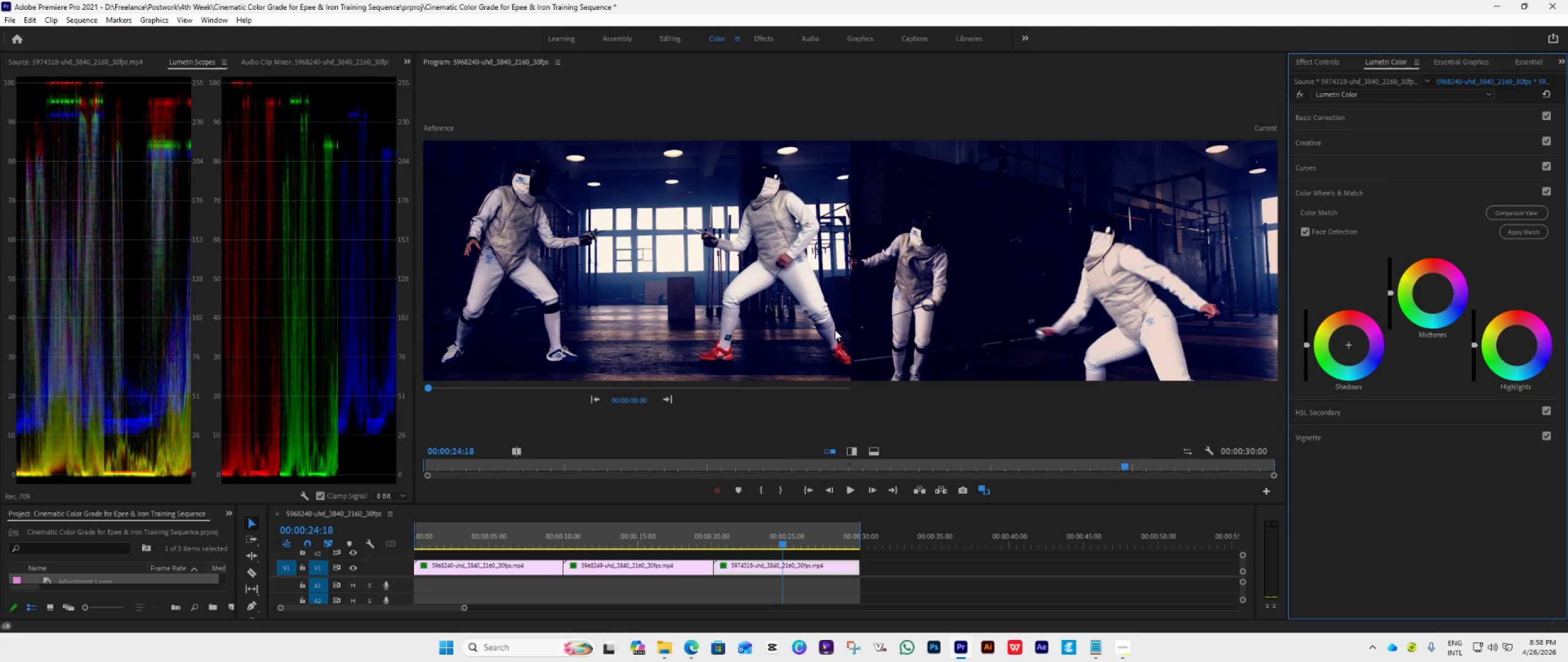 
wait(5.59)
 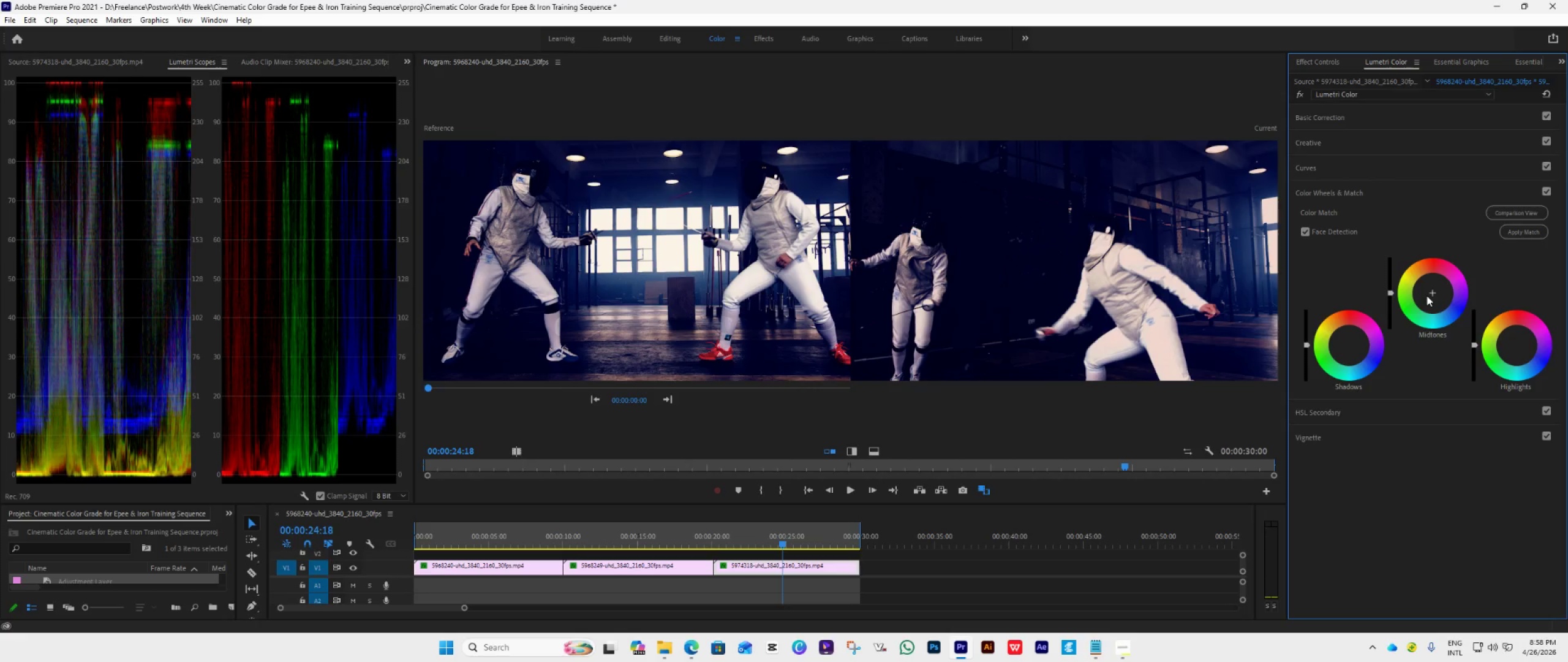 
key(Space)
 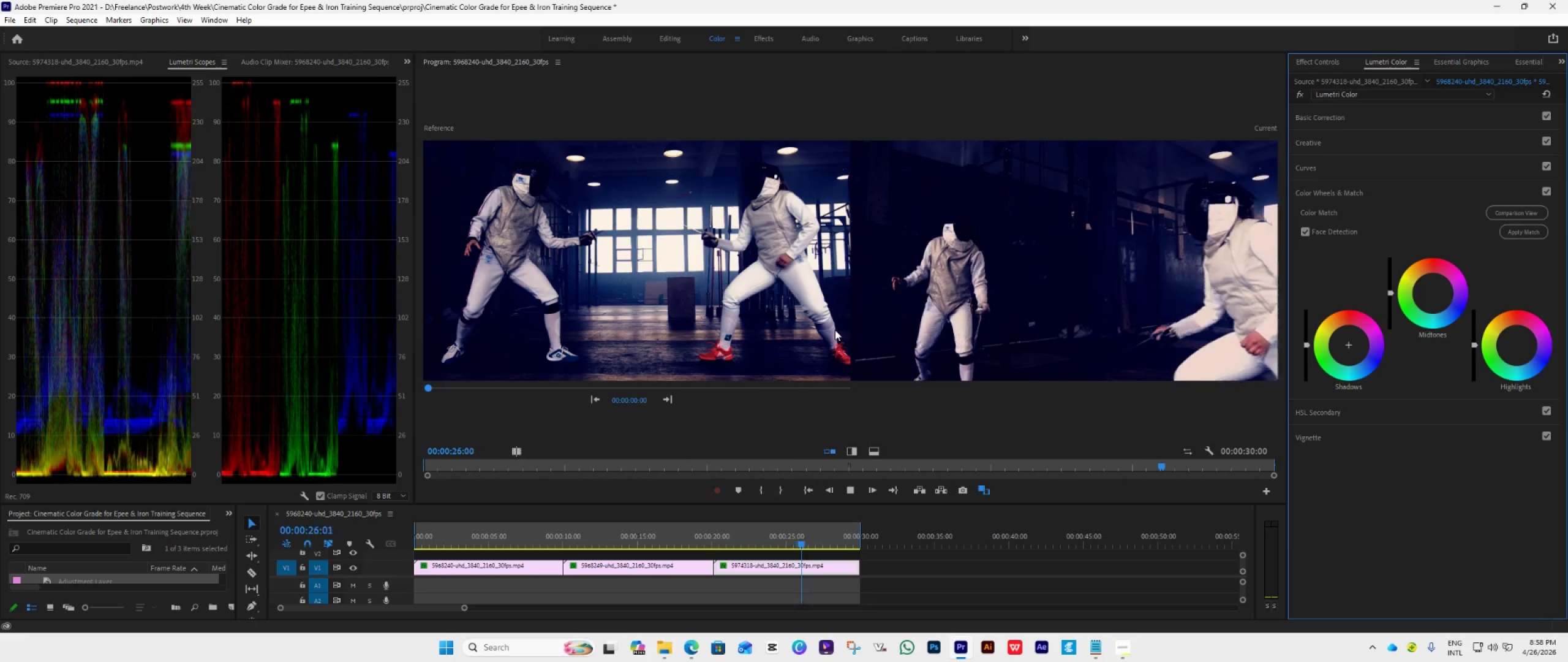 
key(Space)
 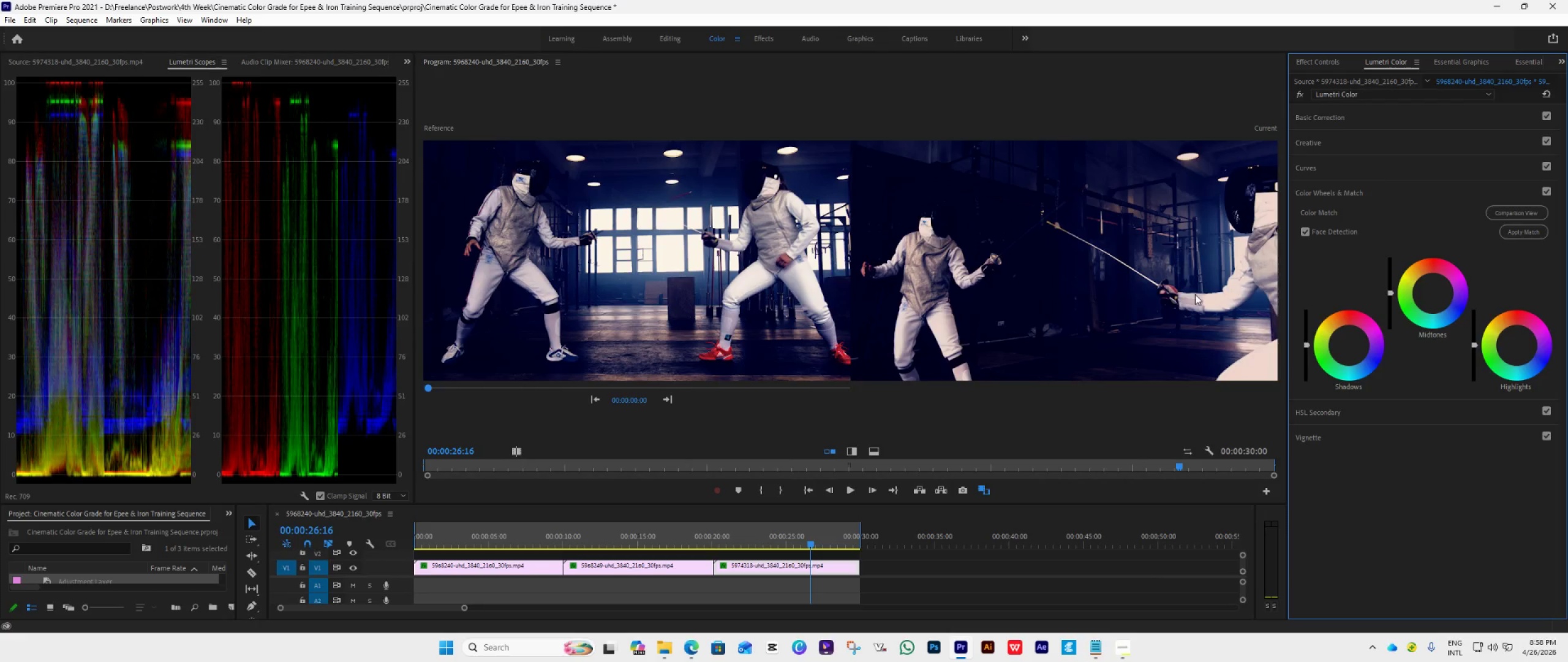 
scroll: coordinate [1196, 327], scroll_direction: down, amount: 2.0
 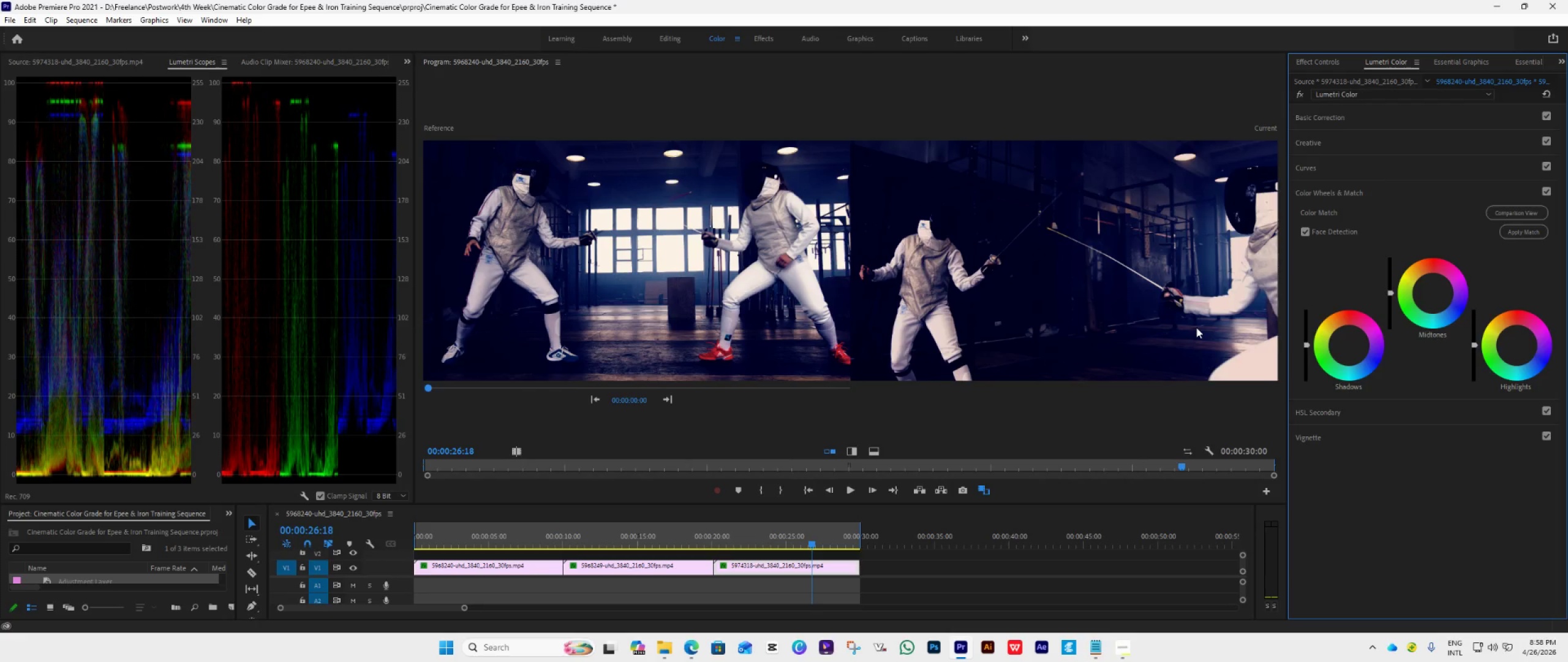 
scroll: coordinate [1196, 327], scroll_direction: none, amount: 0.0
 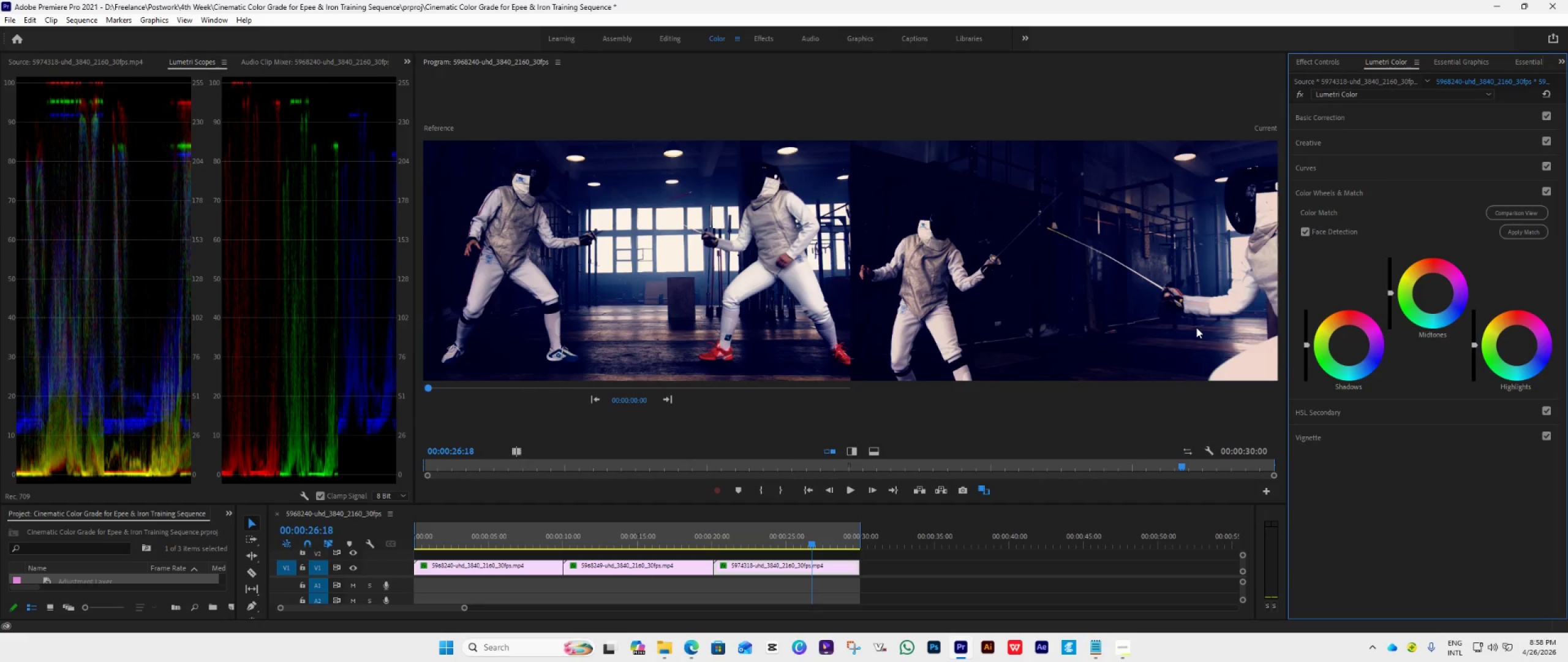 
key(Space)
 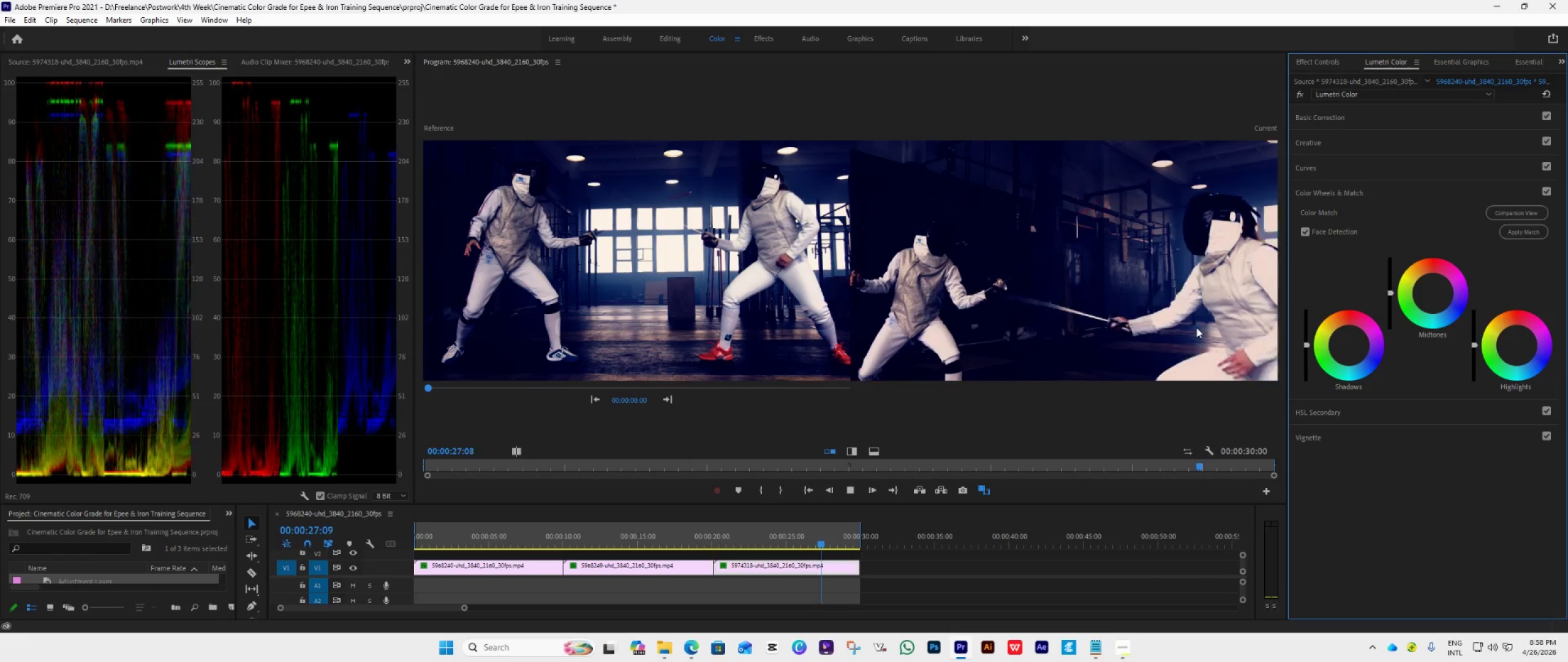 
key(Space)
 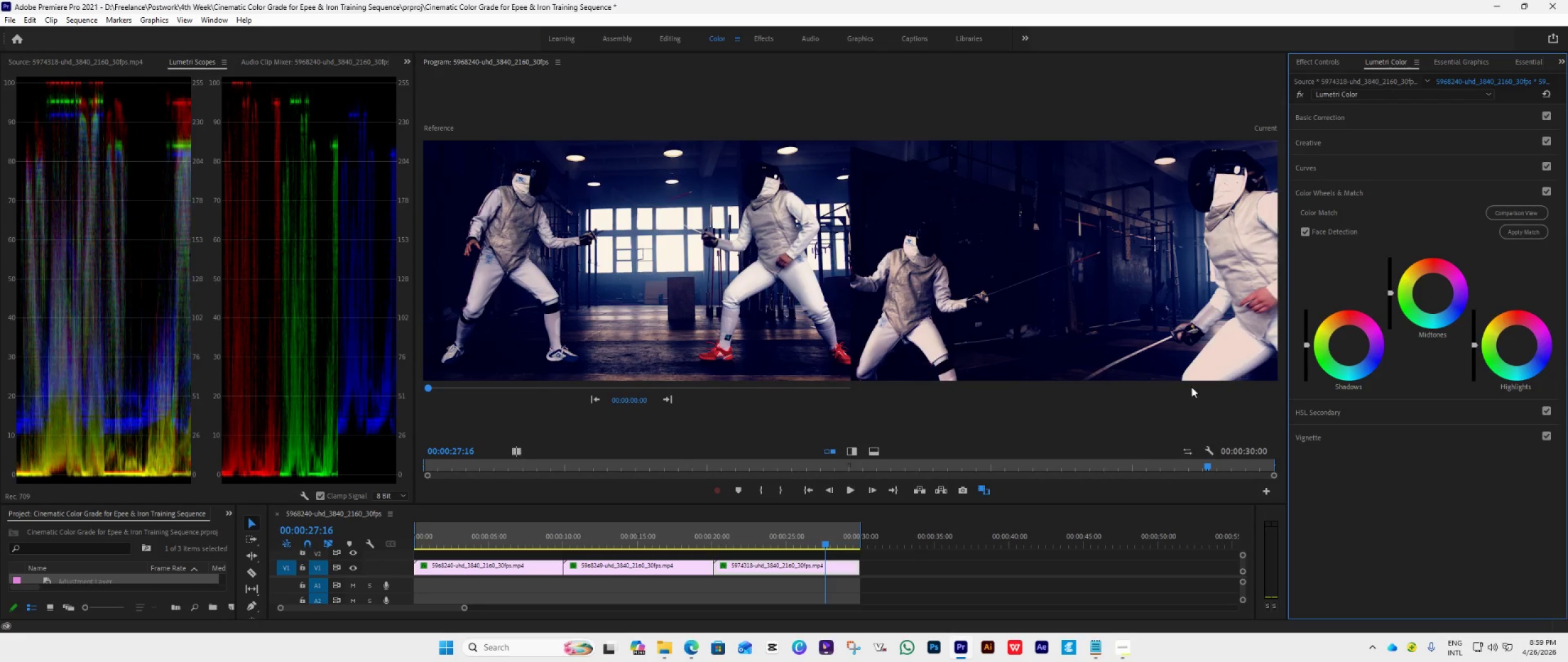 
wait(6.81)
 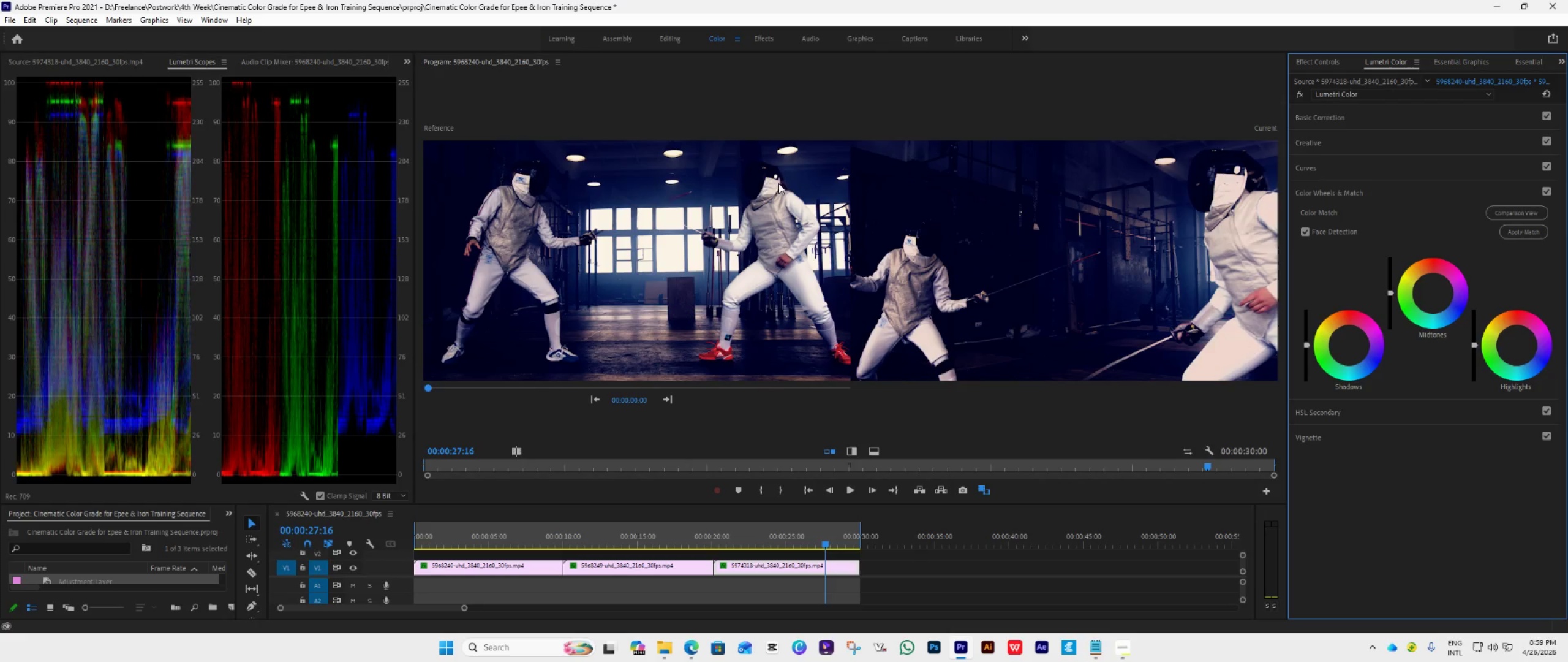 
left_click_drag(start_coordinate=[822, 542], to_coordinate=[641, 582])
 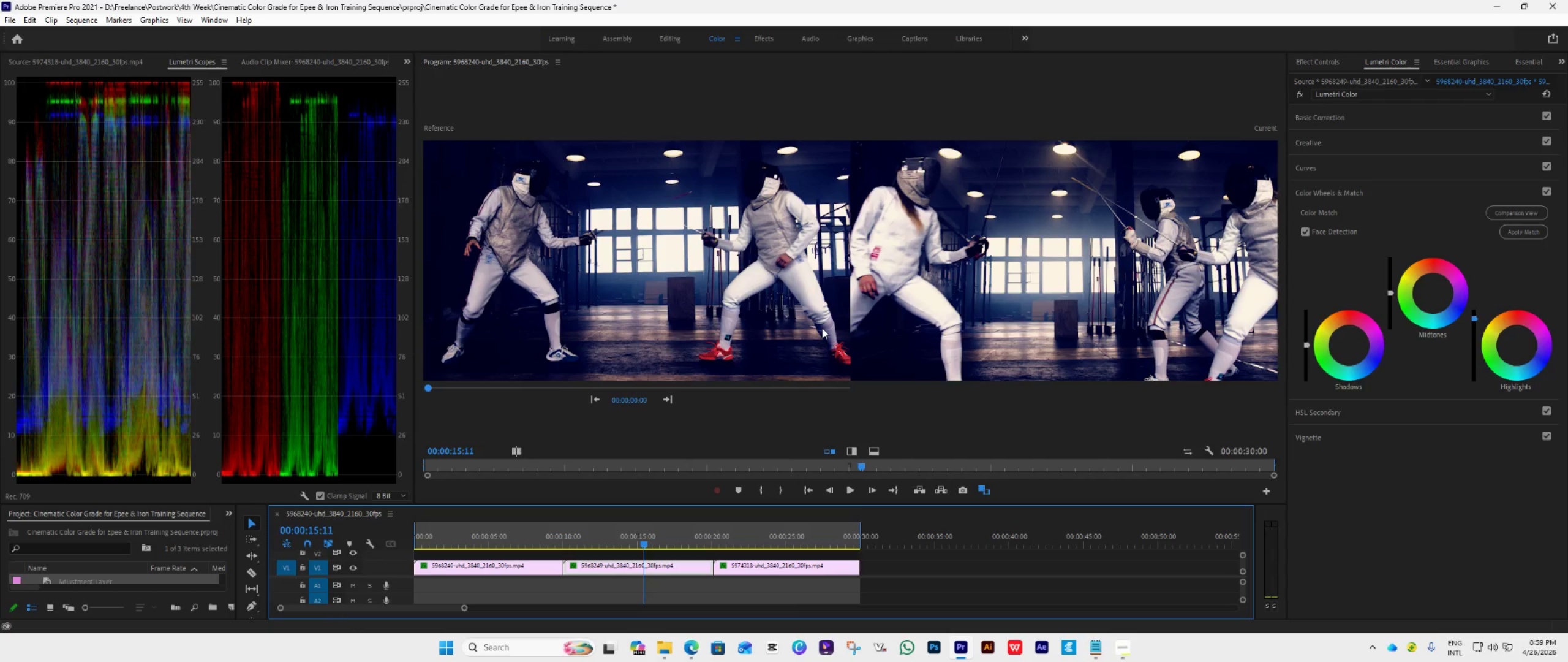 
wait(5.47)
 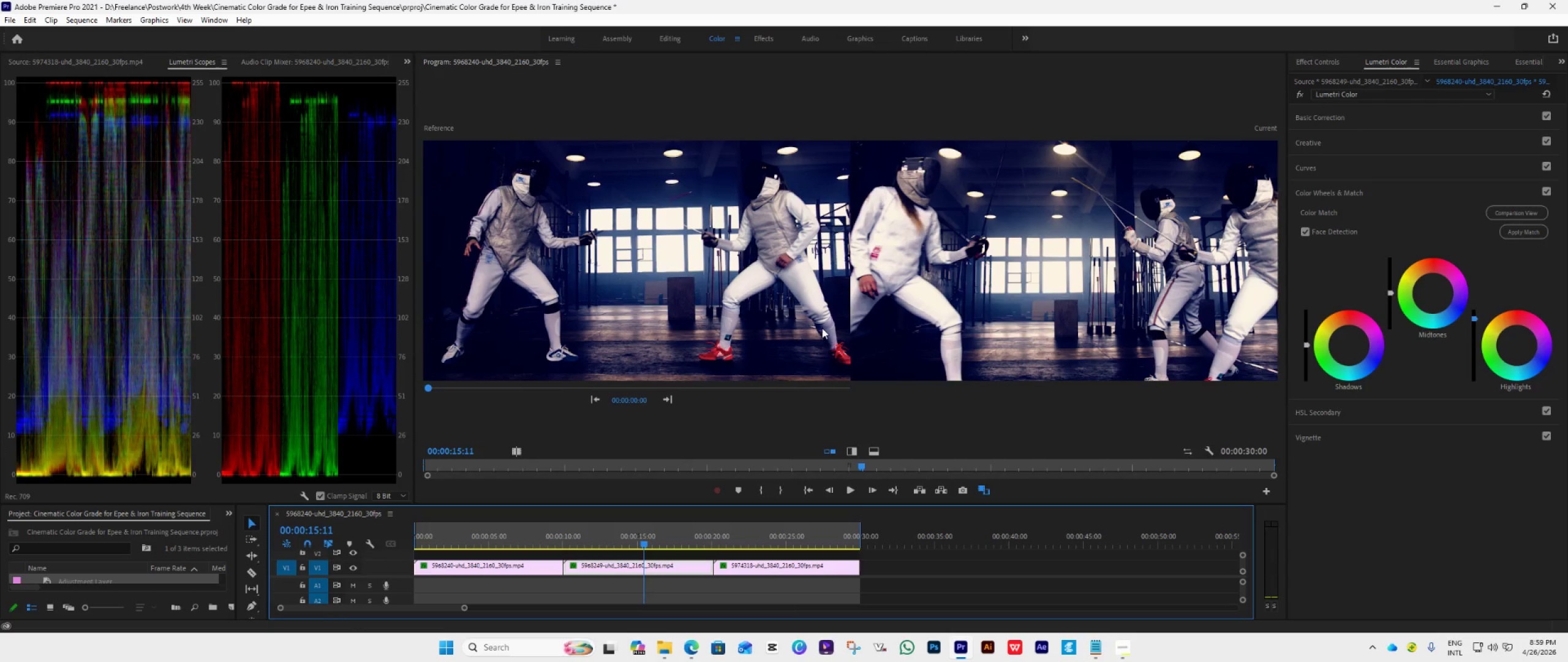 
left_click([1330, 121])
 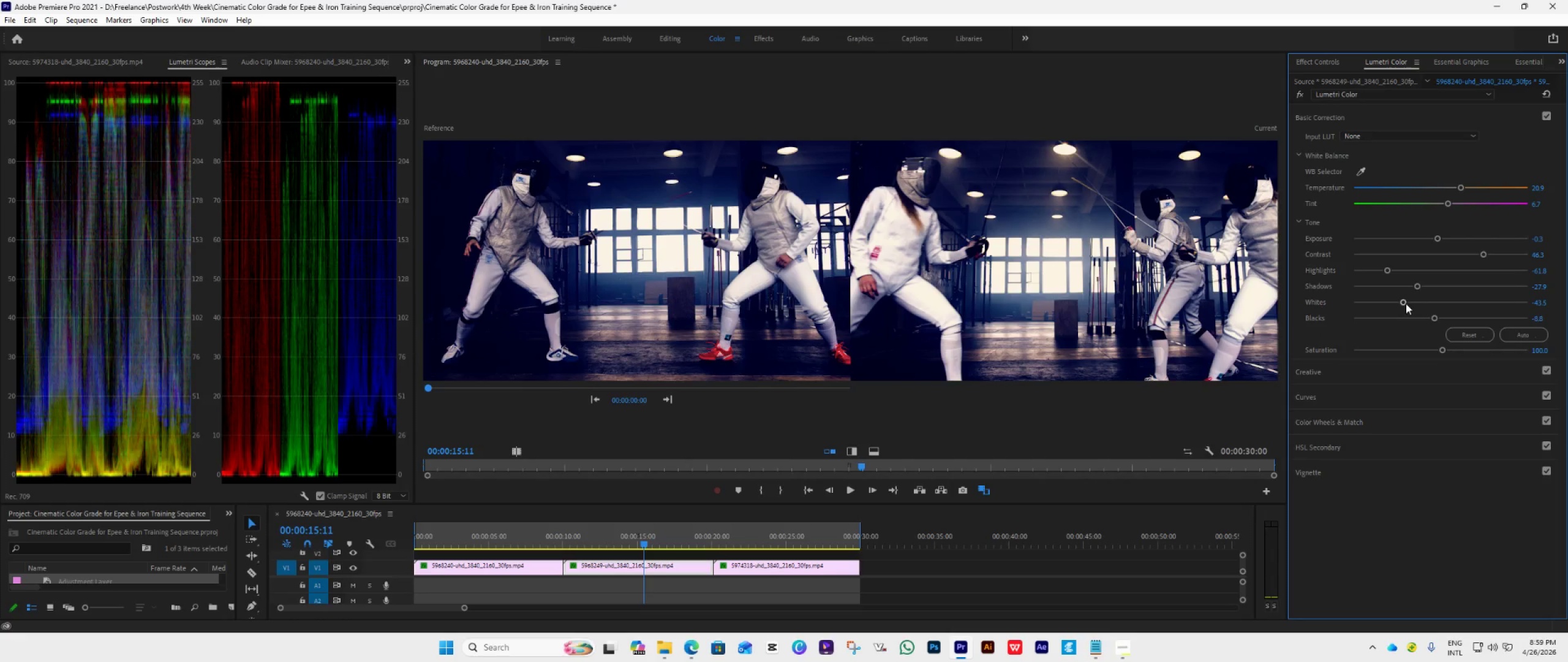 
left_click_drag(start_coordinate=[1406, 303], to_coordinate=[1396, 306])
 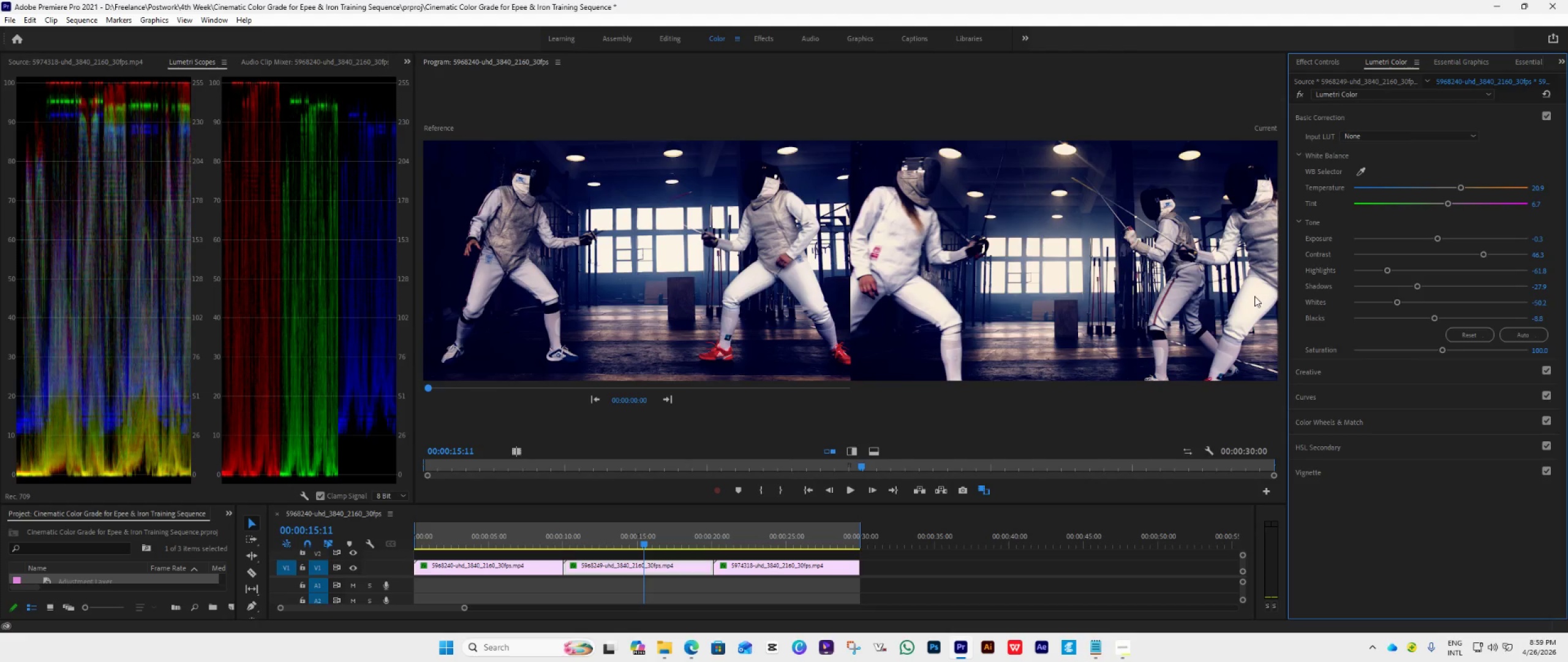 
wait(6.31)
 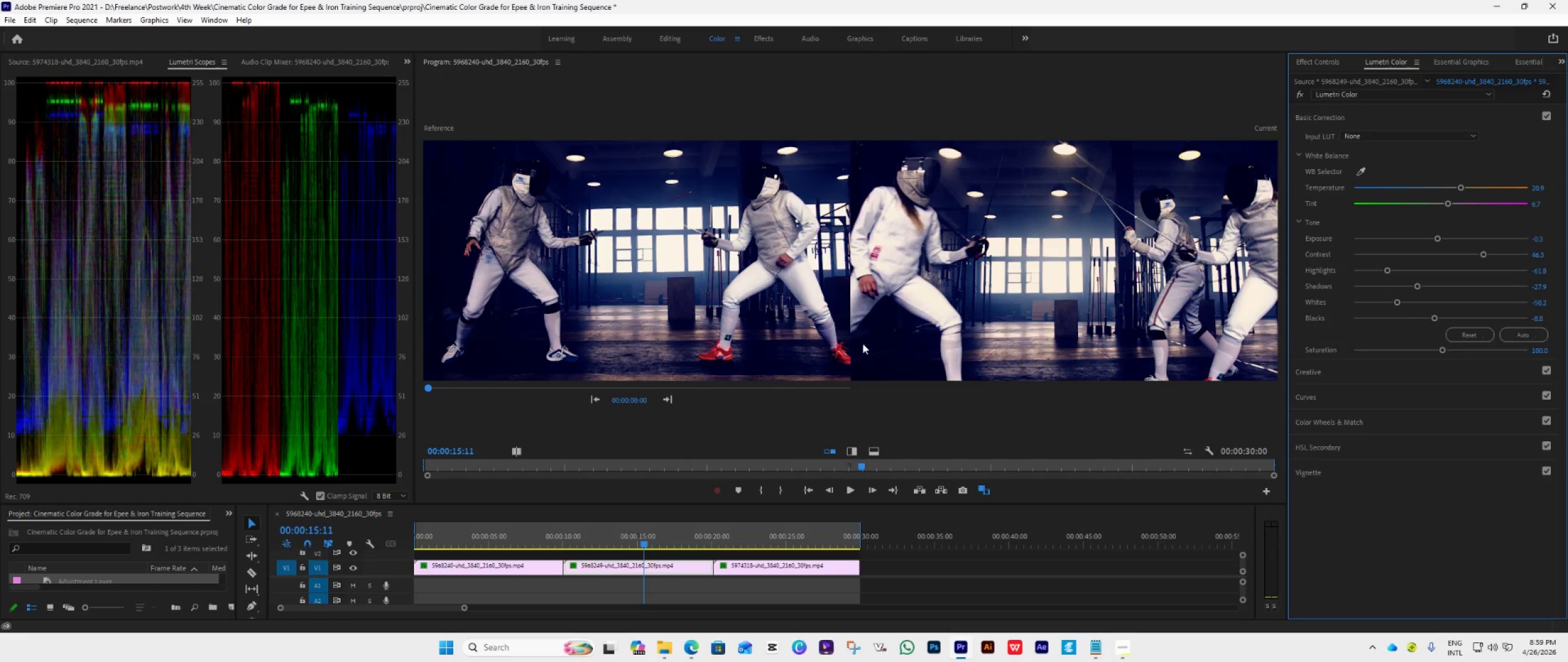 
key(Space)
 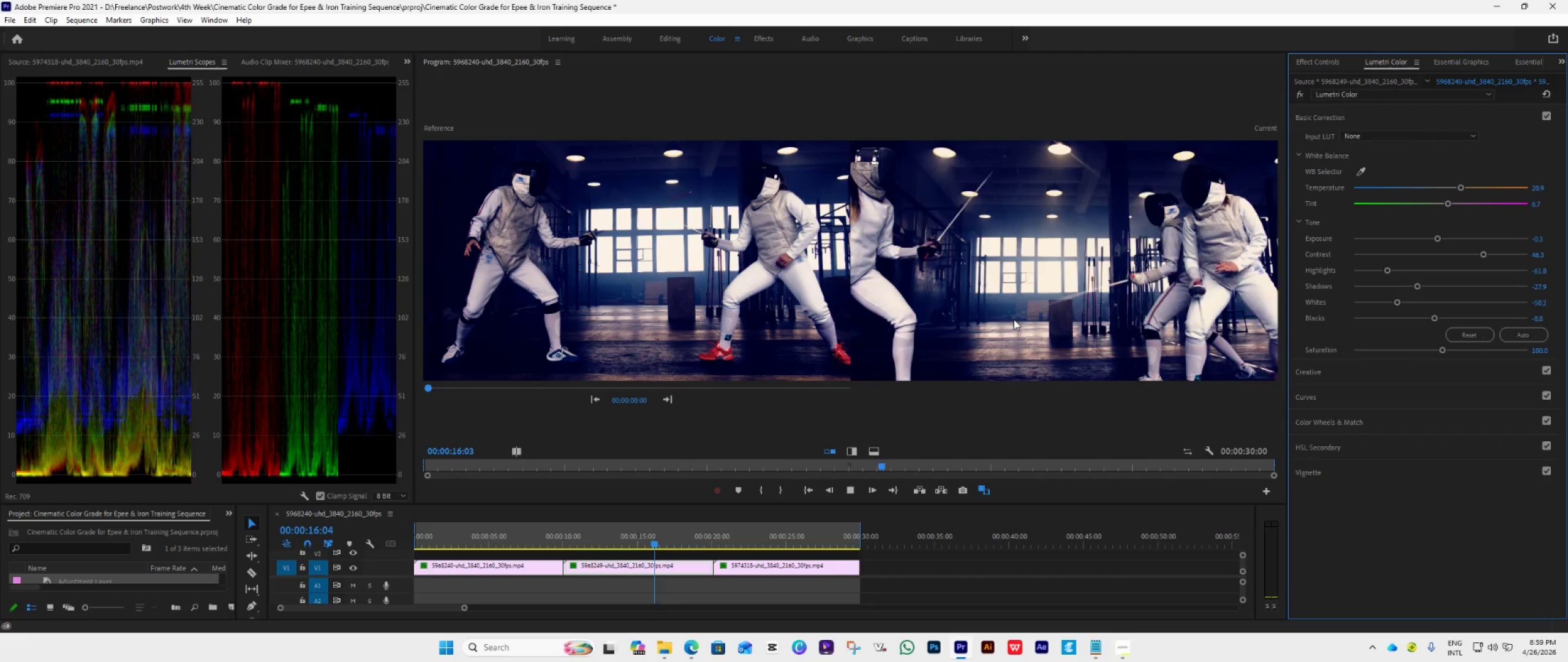 
key(Space)
 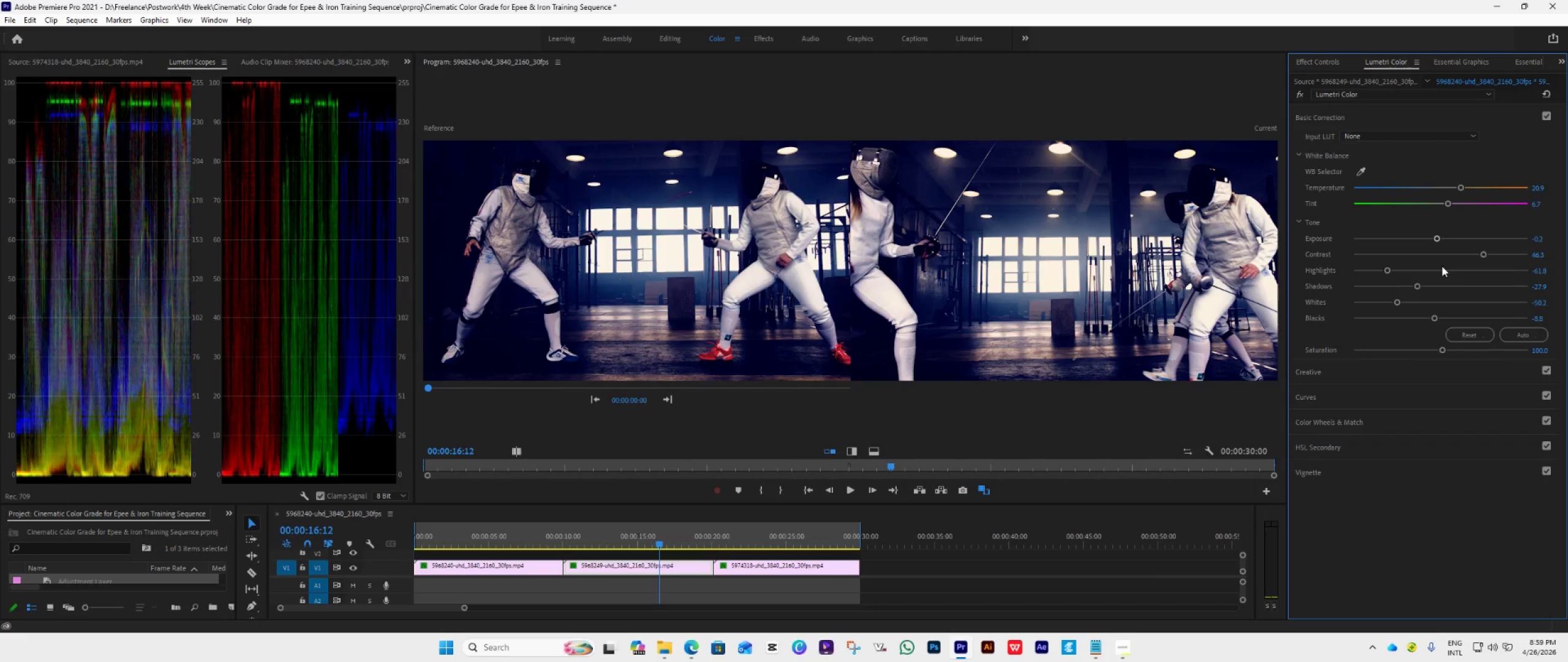 
wait(26.52)
 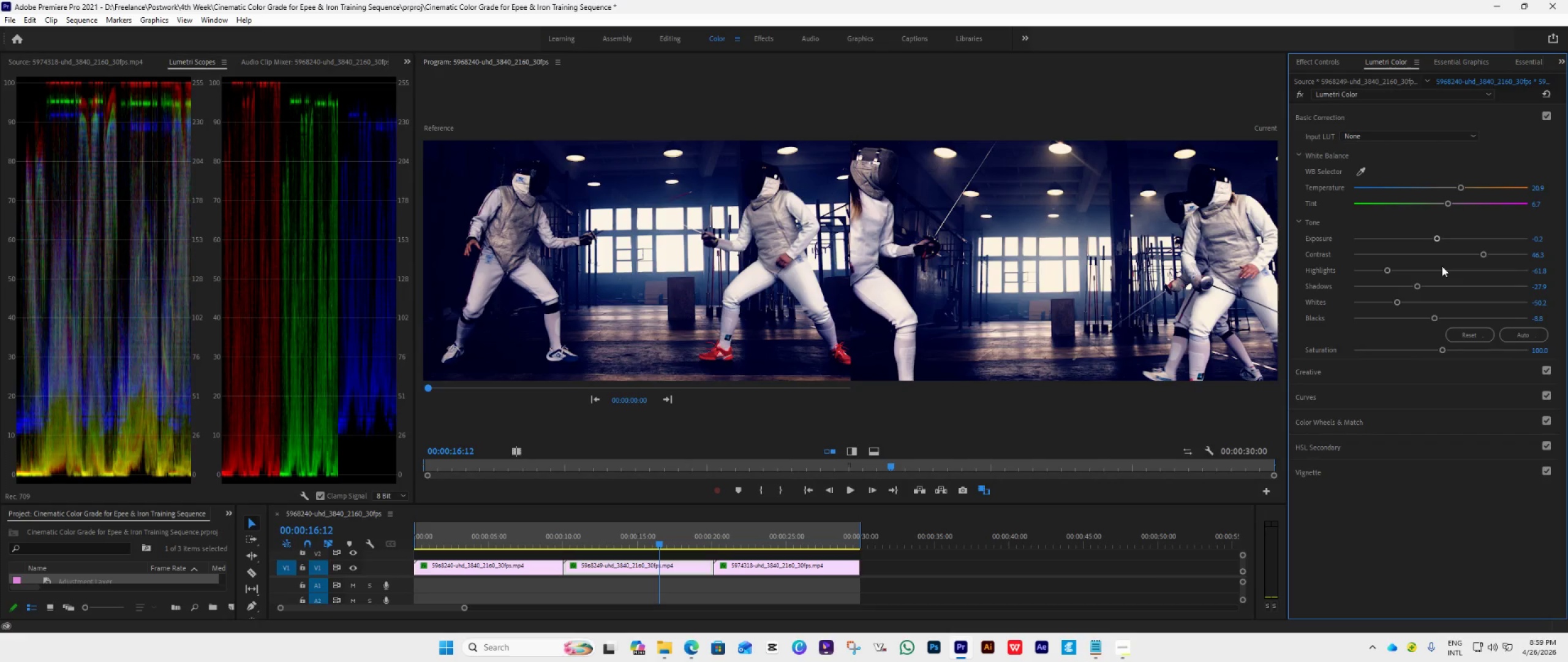 
left_click_drag(start_coordinate=[659, 541], to_coordinate=[760, 546])
 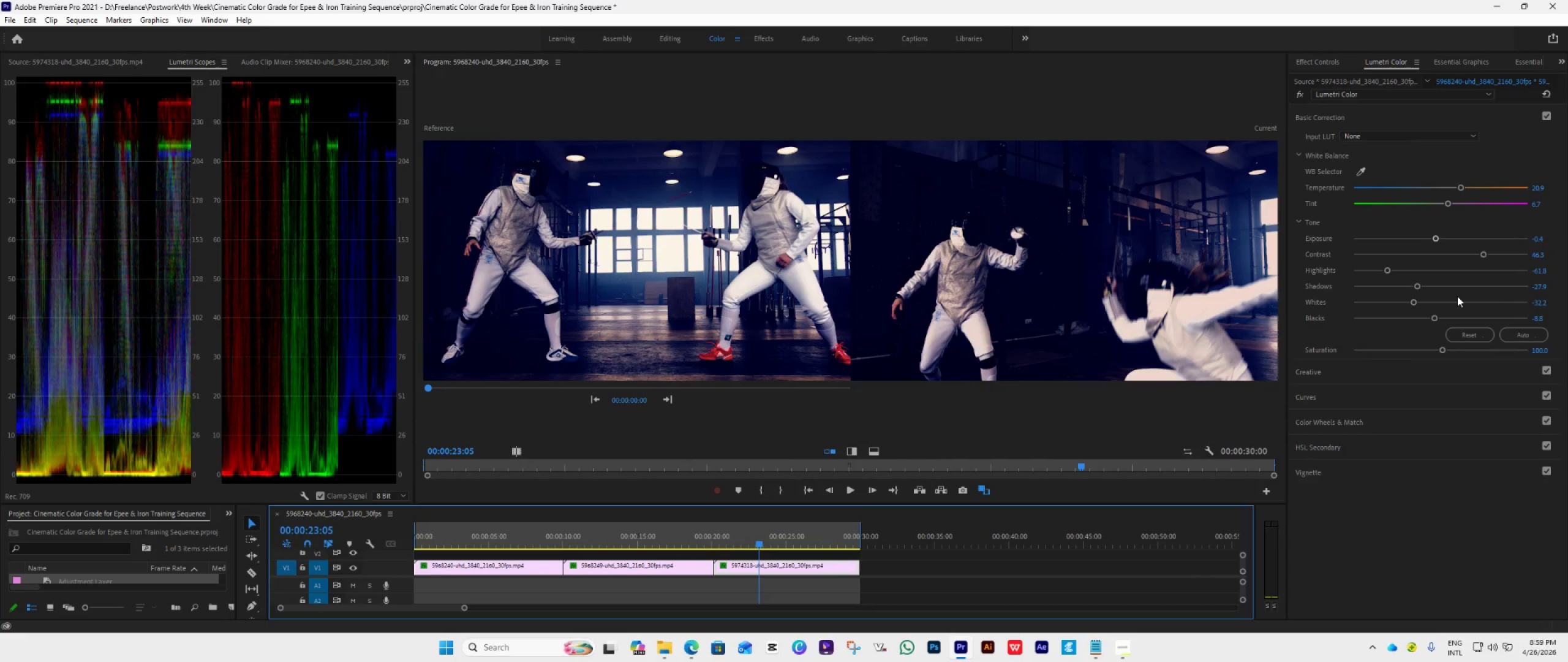 
wait(5.81)
 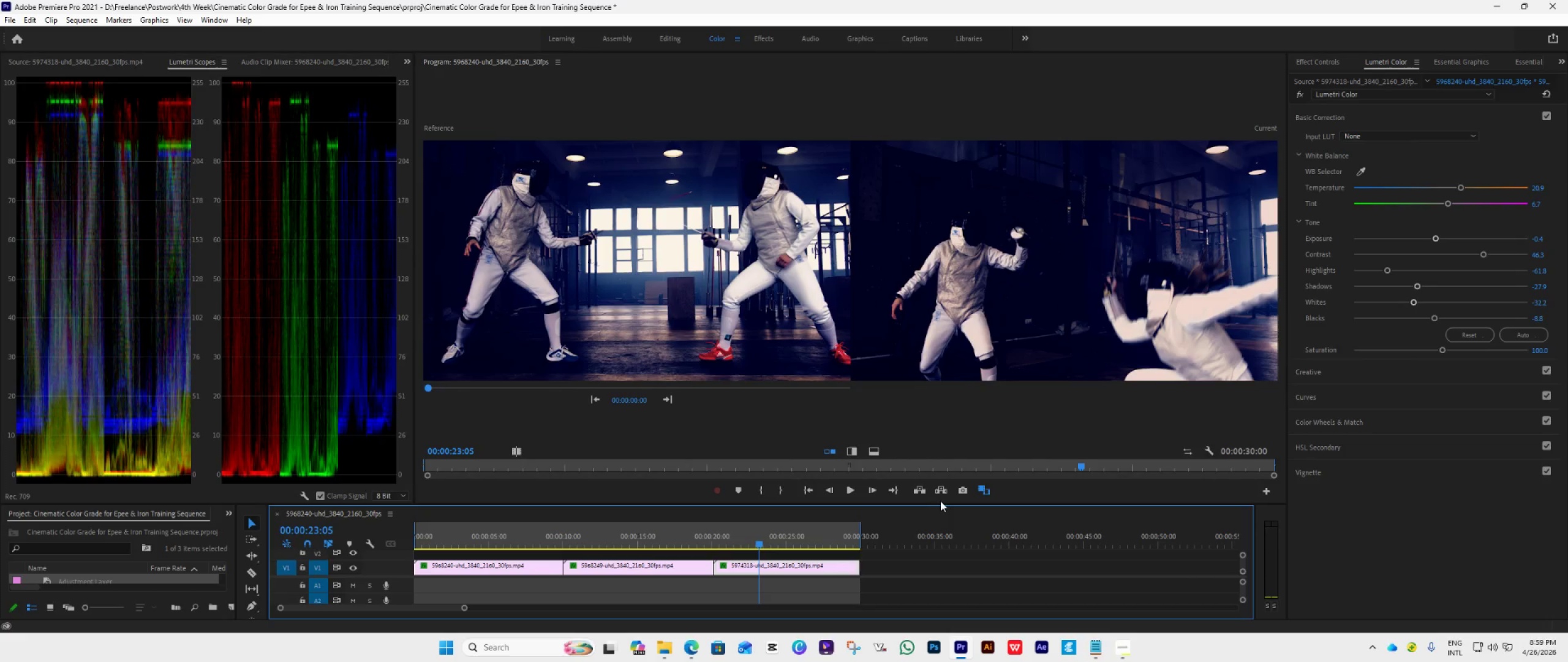 
left_click_drag(start_coordinate=[1434, 238], to_coordinate=[1439, 240])
 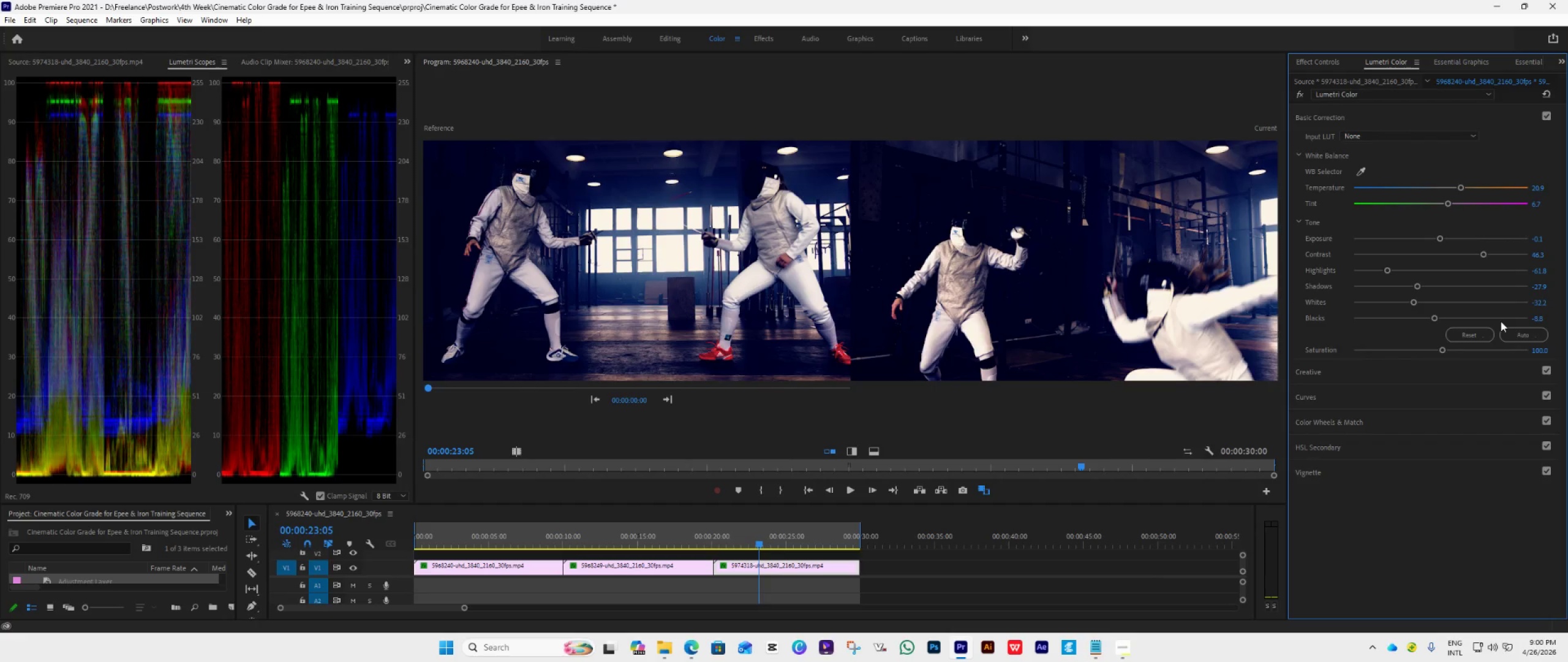 
wait(11.38)
 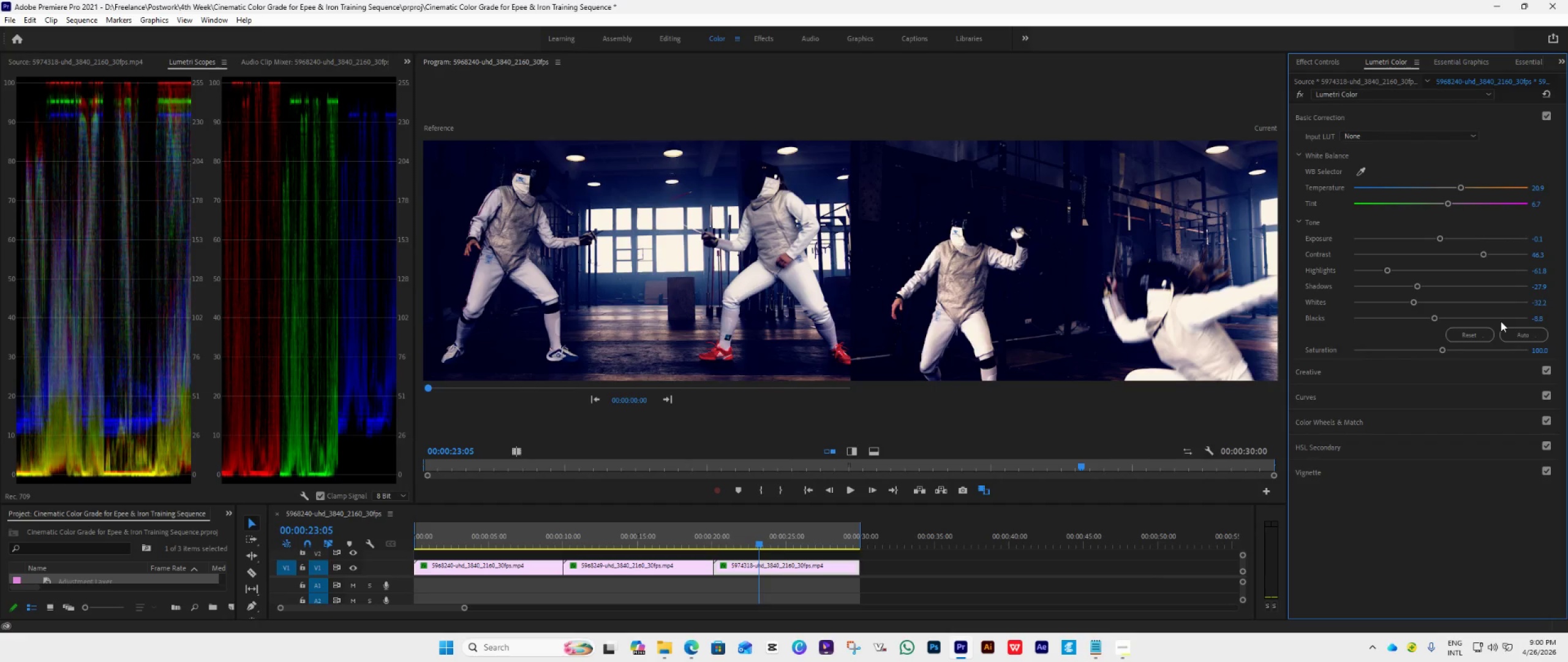 
key(Space)
 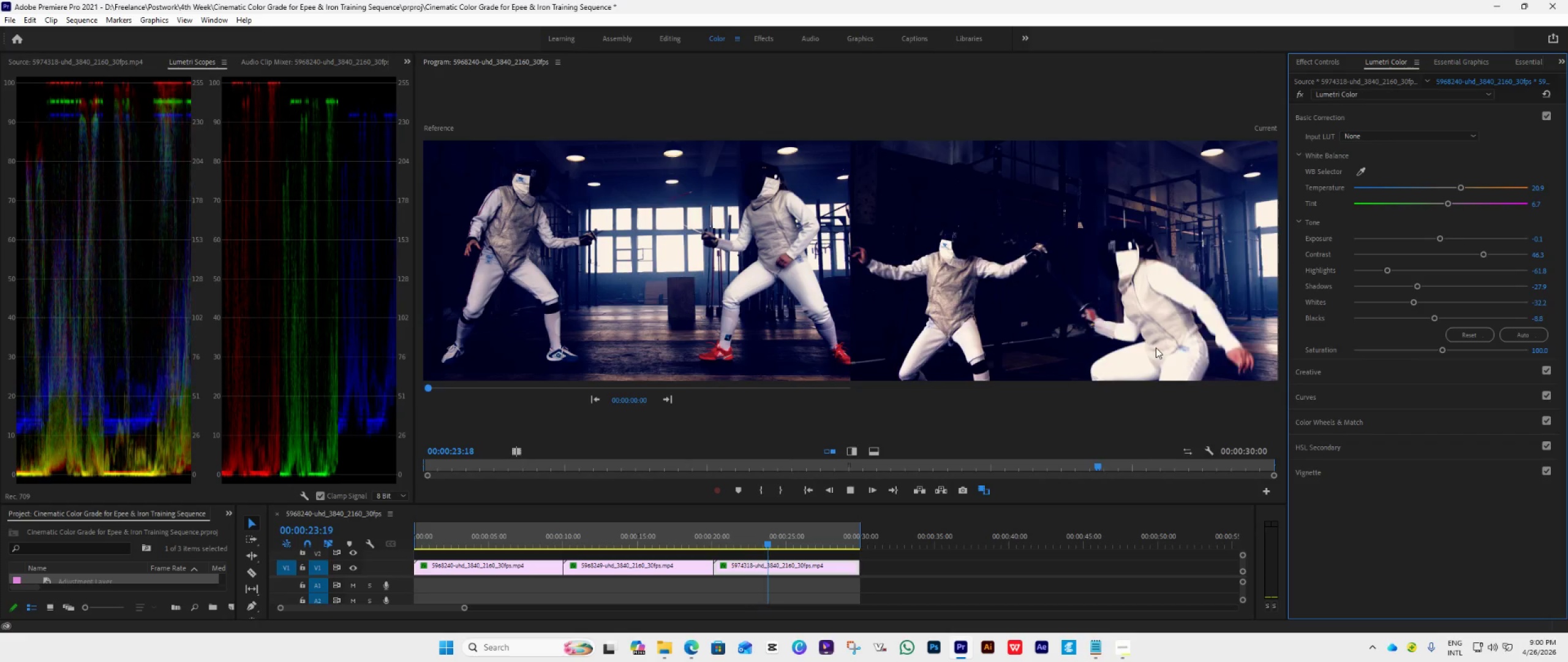 
key(Space)
 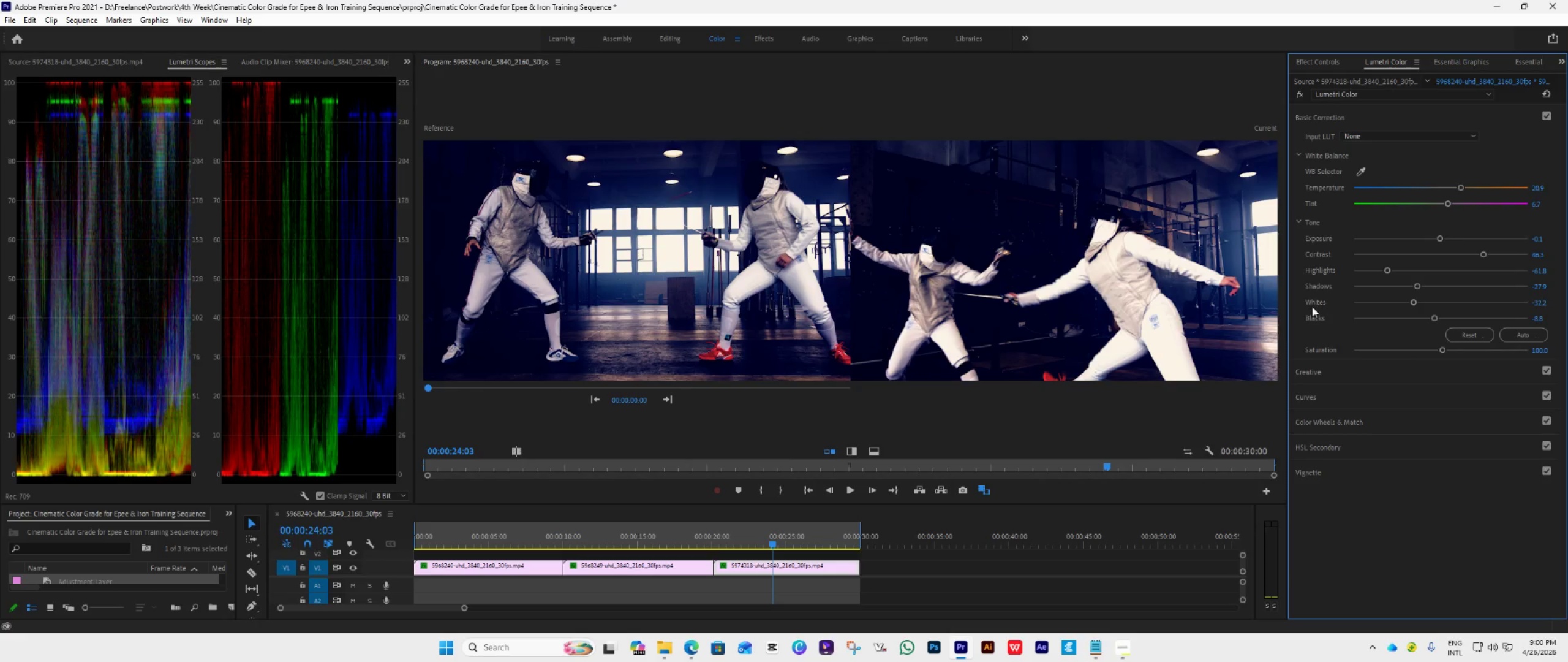 
left_click_drag(start_coordinate=[1415, 305], to_coordinate=[1398, 306])
 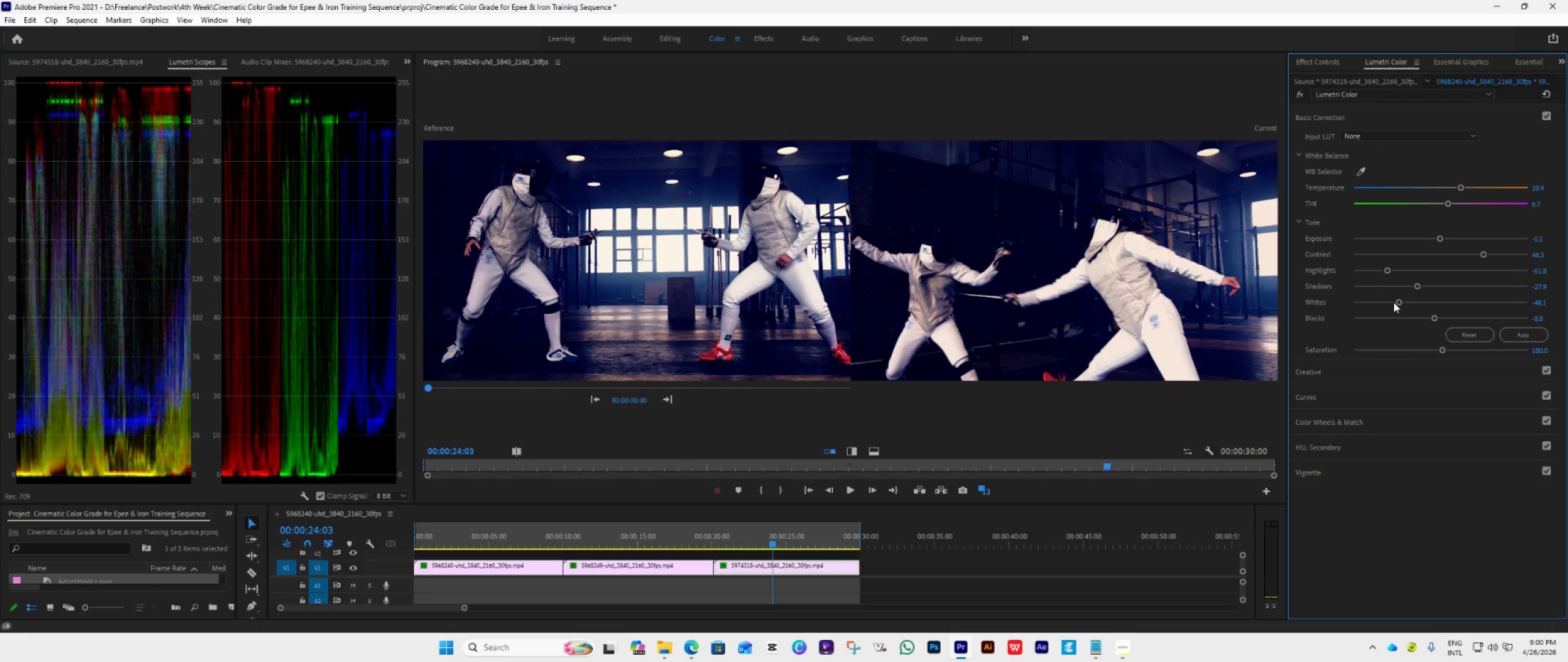 
left_click_drag(start_coordinate=[1393, 302], to_coordinate=[1388, 301])
 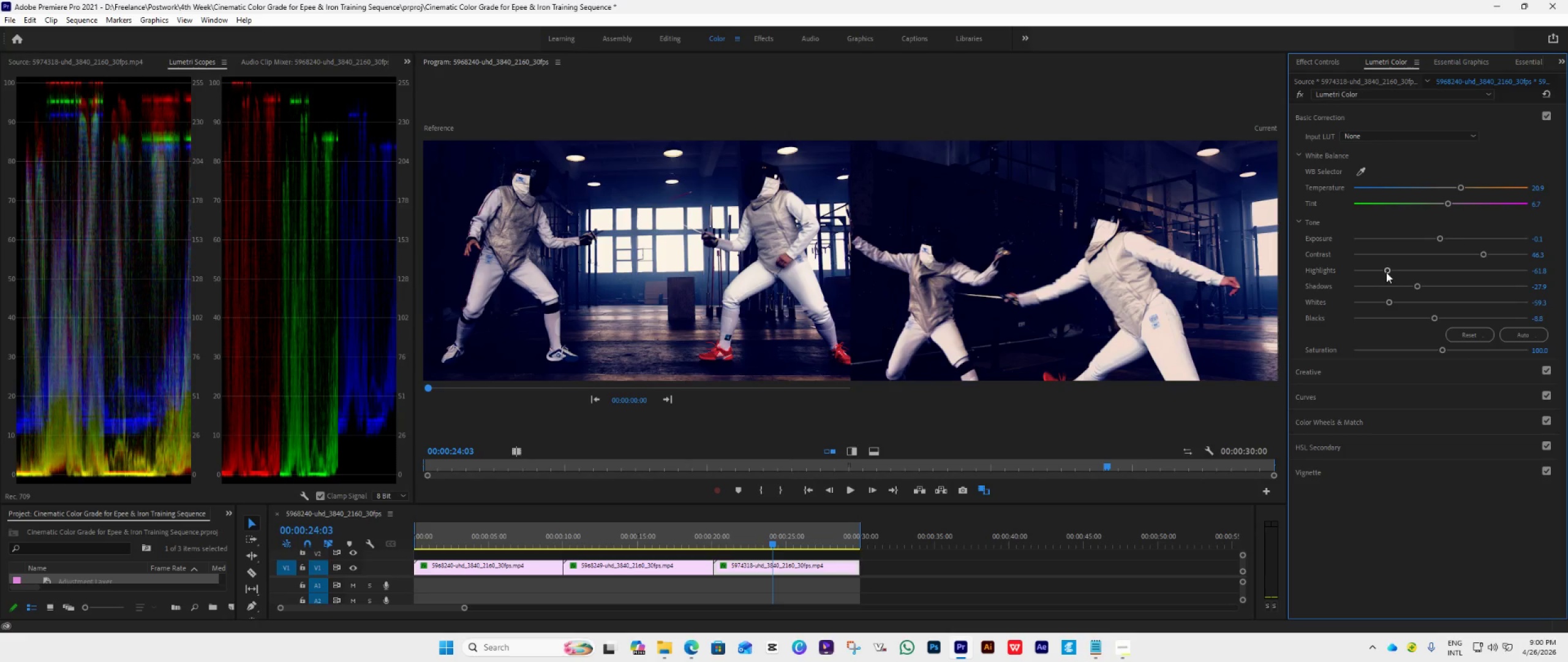 
left_click_drag(start_coordinate=[1385, 272], to_coordinate=[1442, 286])
 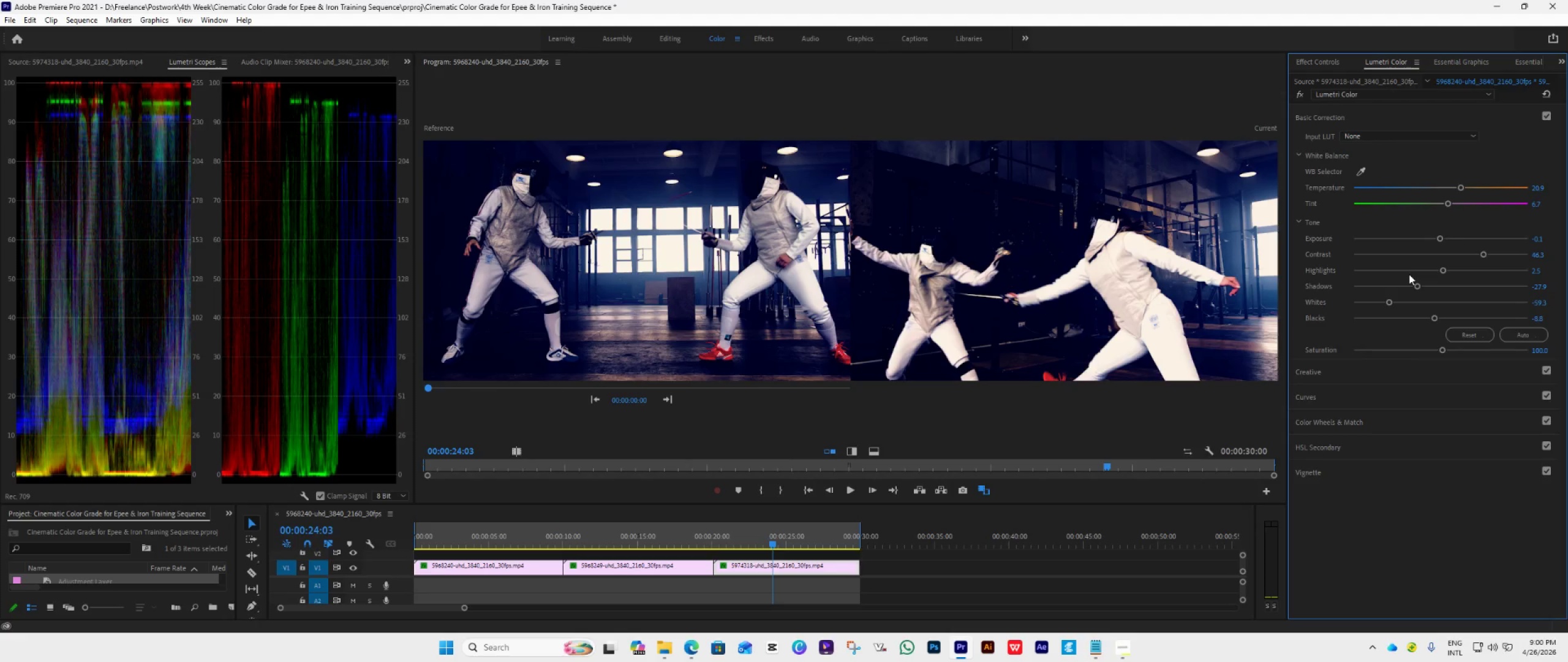 
key(Control+Z)
 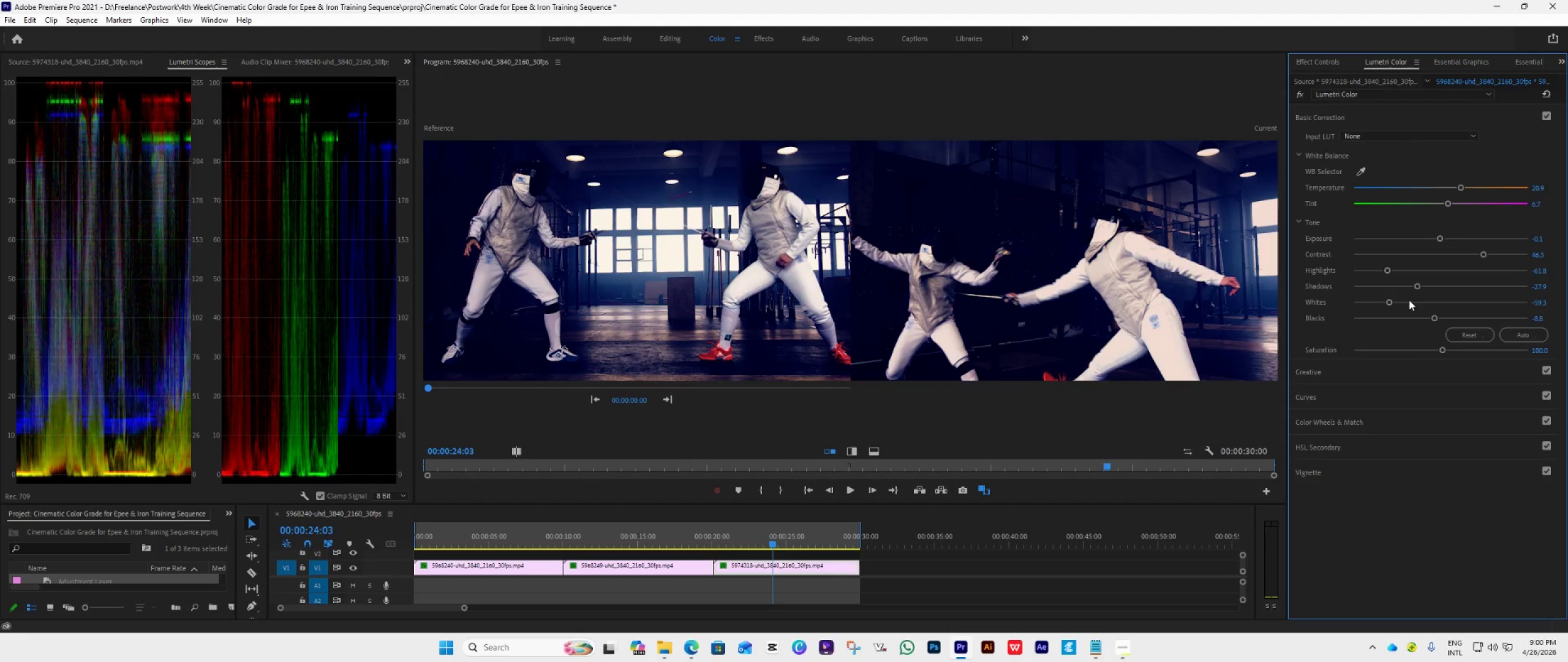 
left_click_drag(start_coordinate=[1390, 304], to_coordinate=[1412, 313])
 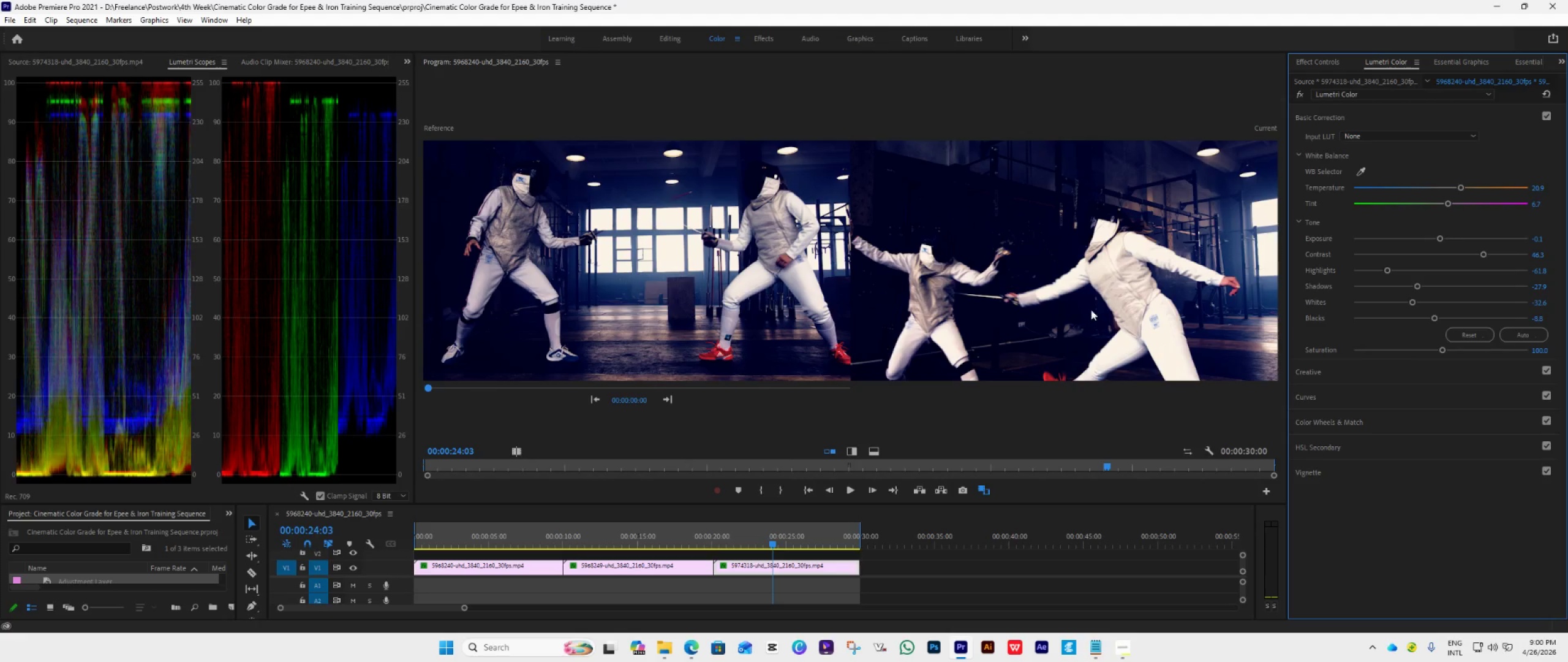 
wait(22.12)
 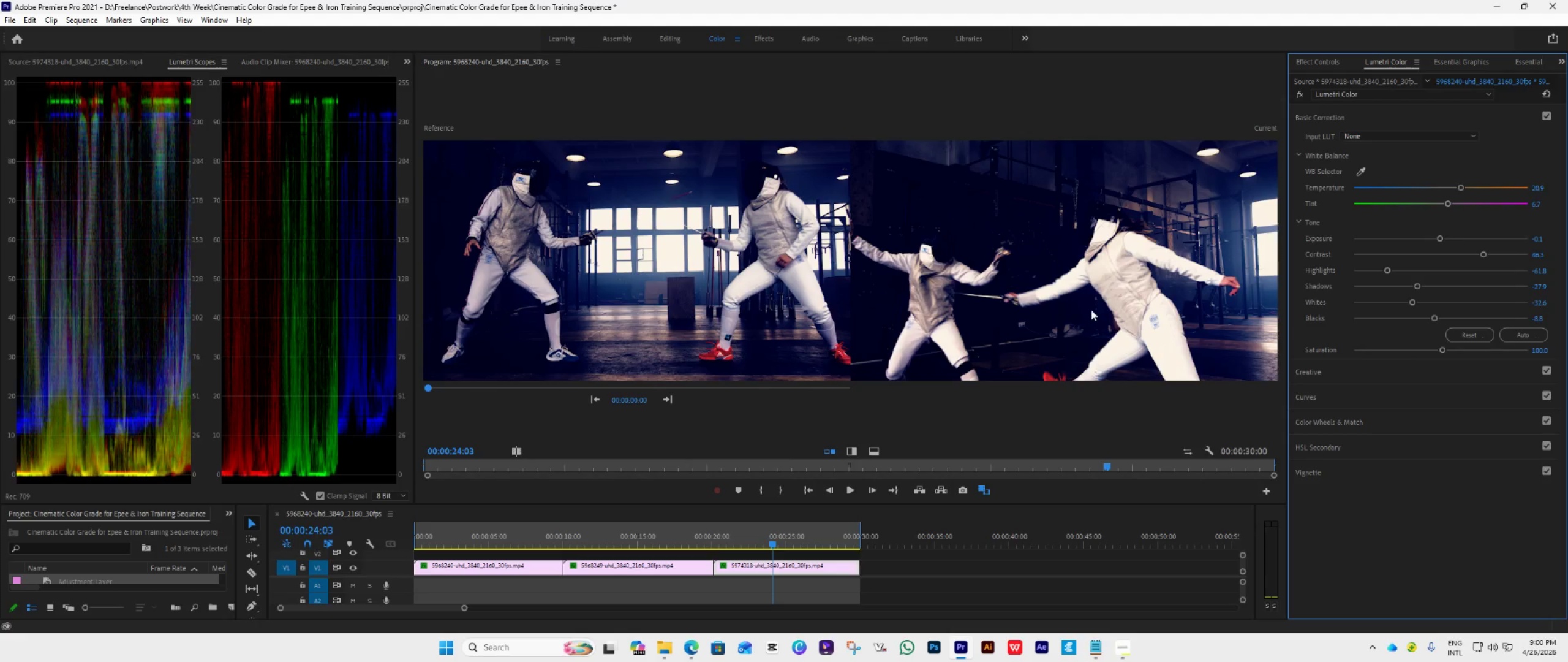 
left_click([1366, 121])
 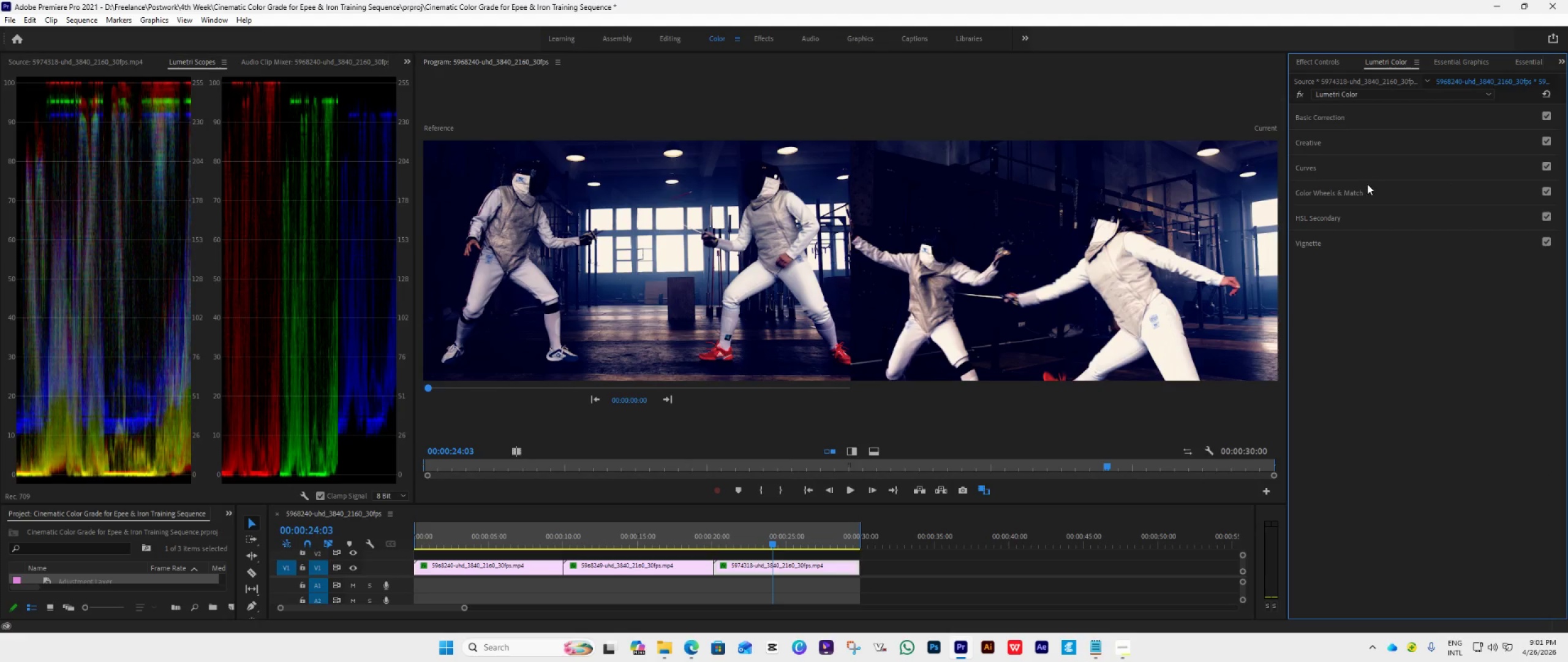 
left_click([1370, 188])
 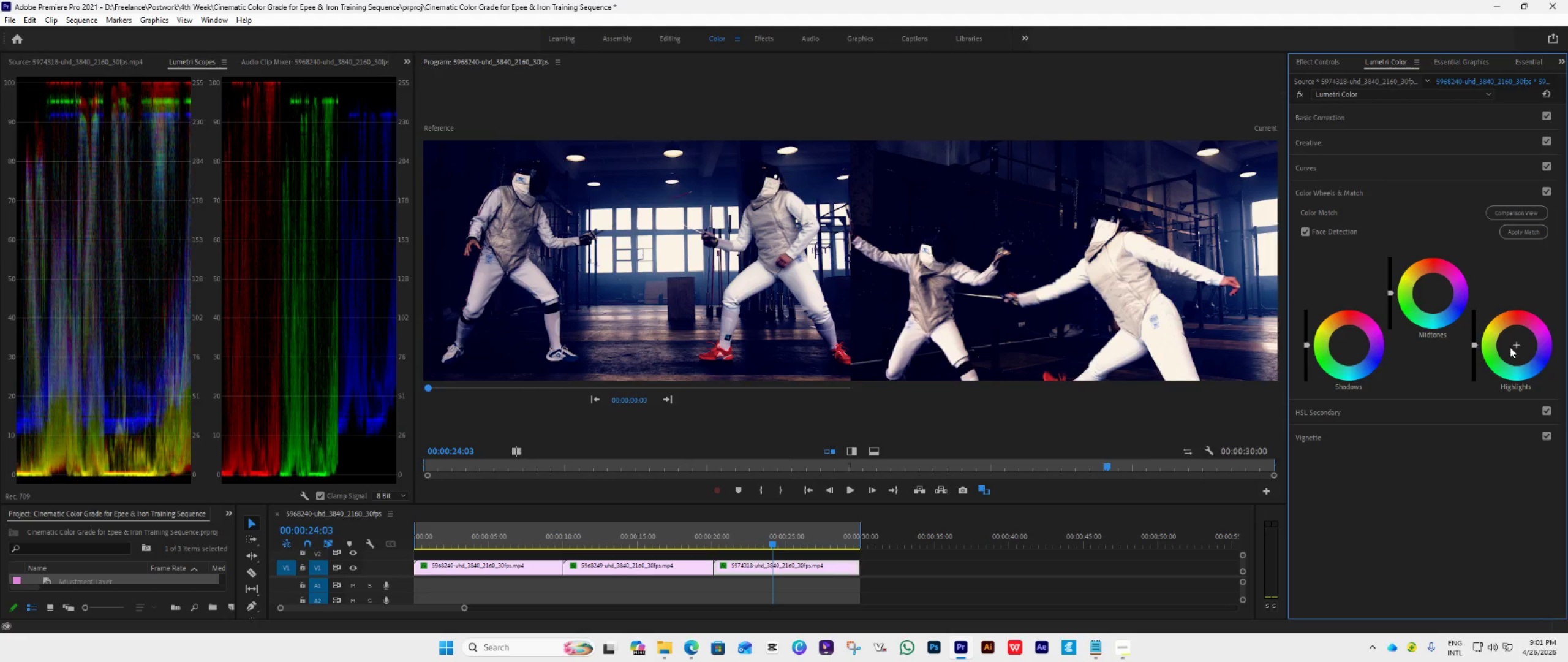 
left_click_drag(start_coordinate=[1517, 346], to_coordinate=[1528, 356])
 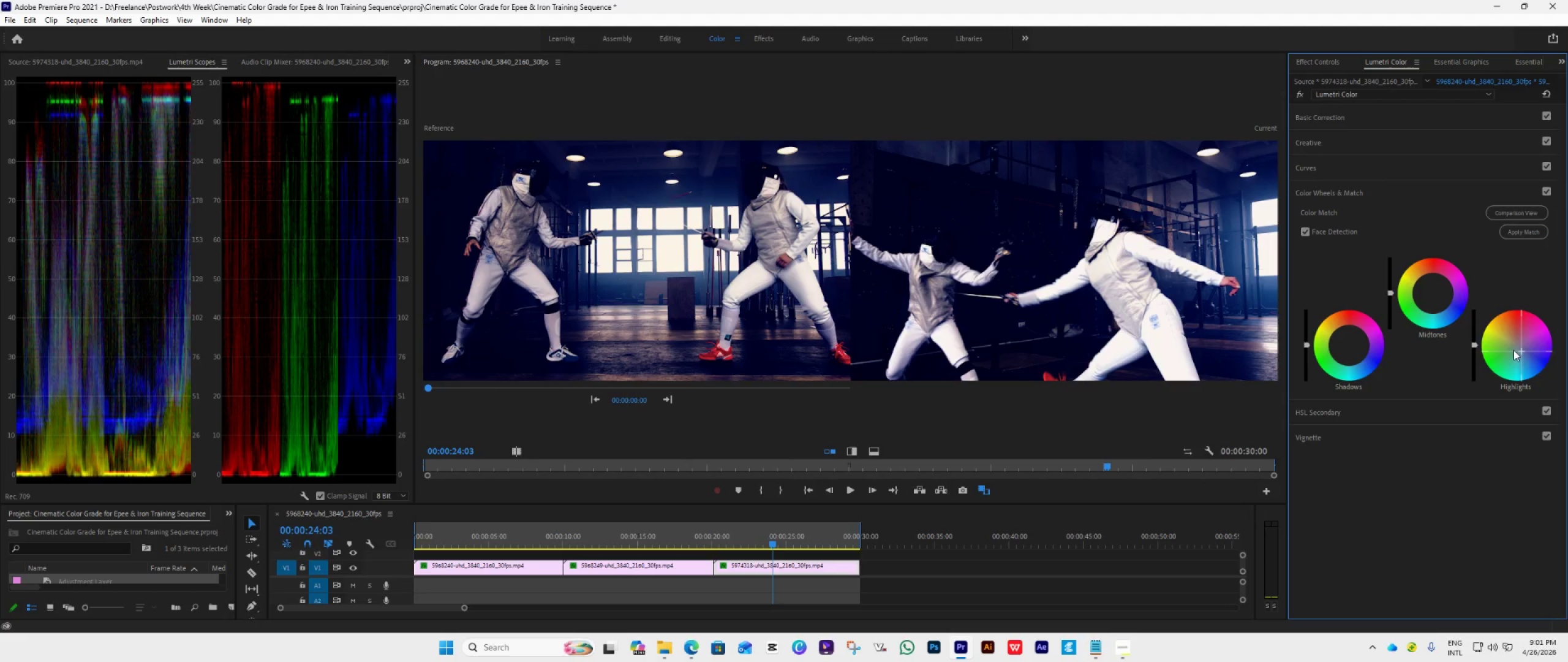 
wait(5.03)
 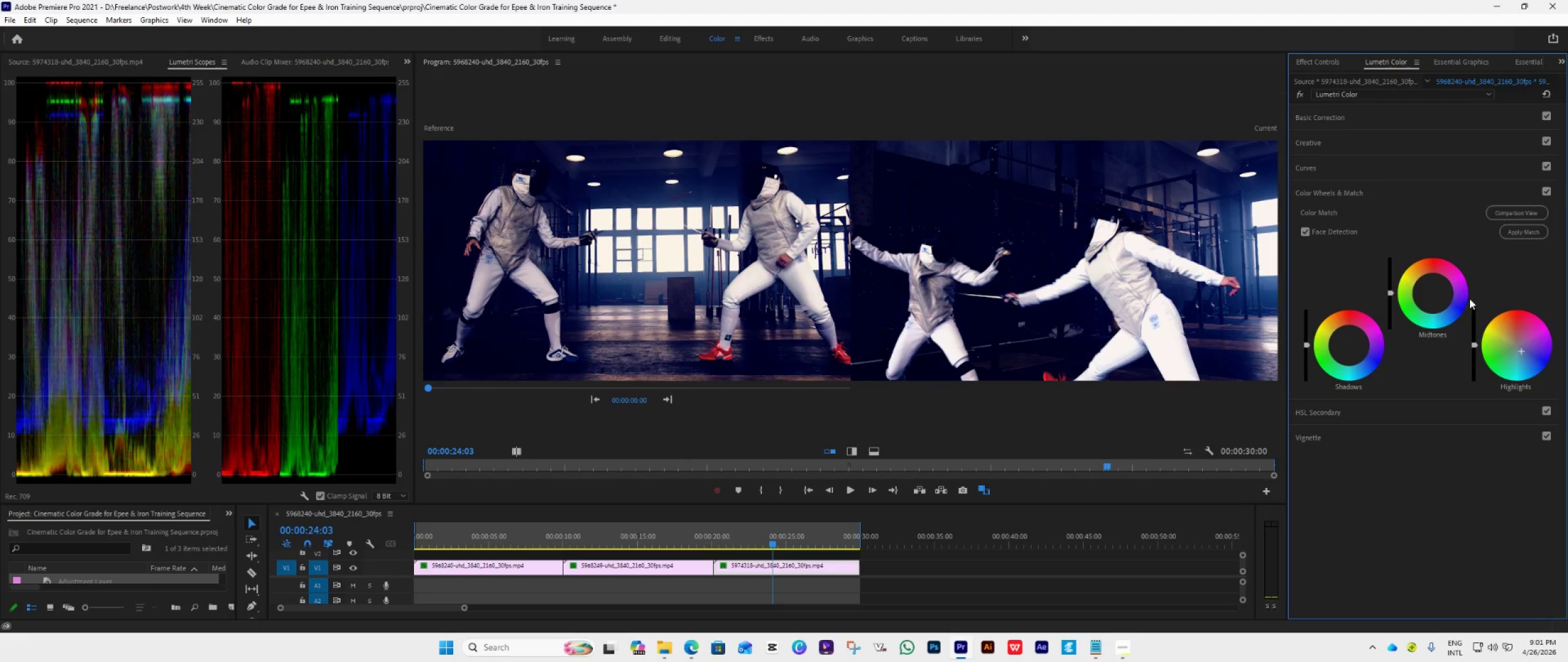 
left_click_drag(start_coordinate=[1473, 346], to_coordinate=[1519, 340])
 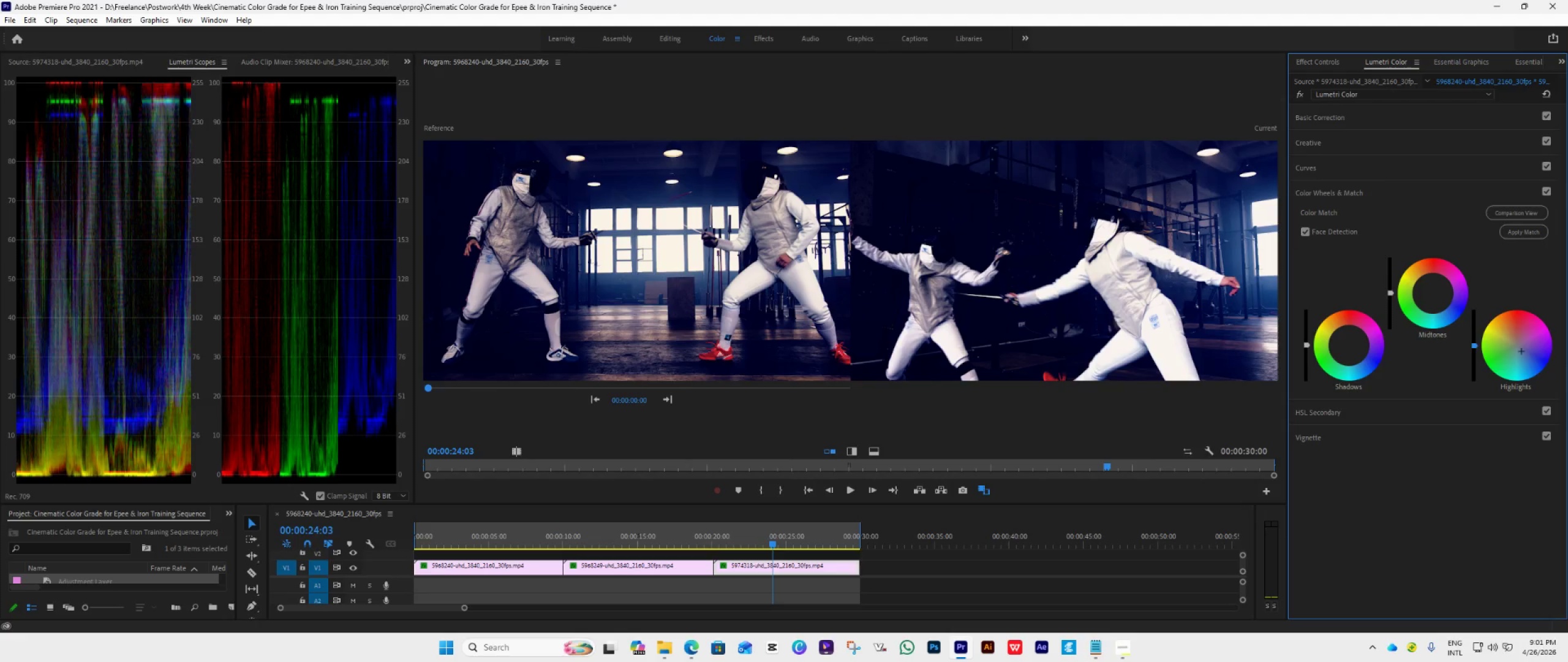 
double_click([1521, 363])
 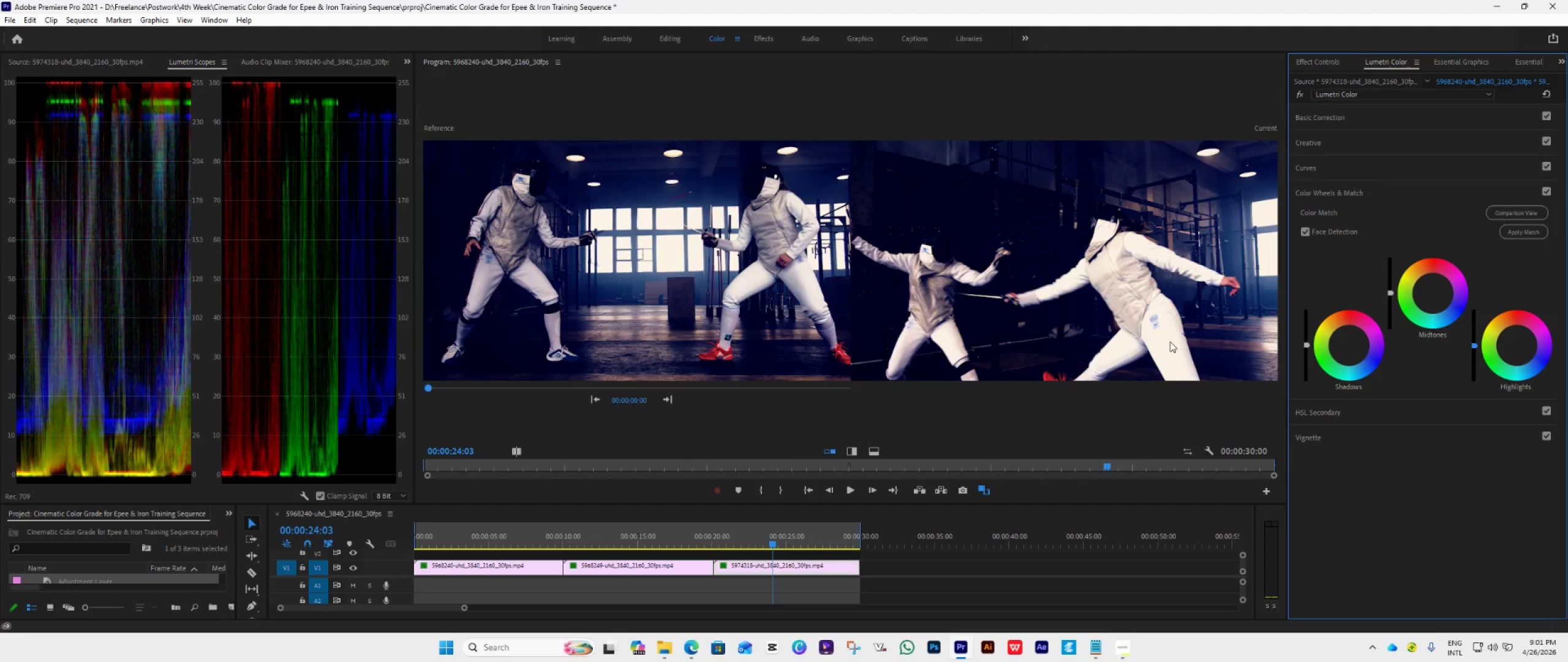 
wait(14.66)
 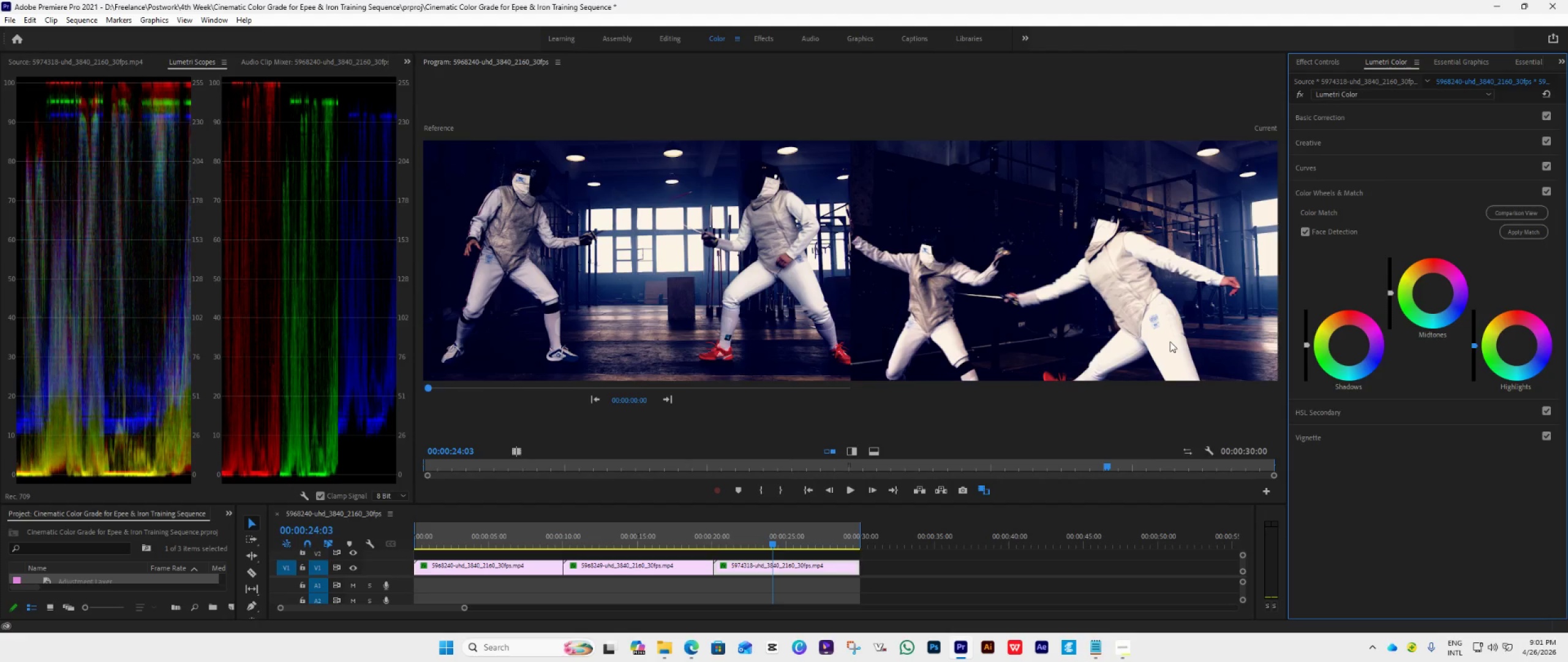 
key(Space)
 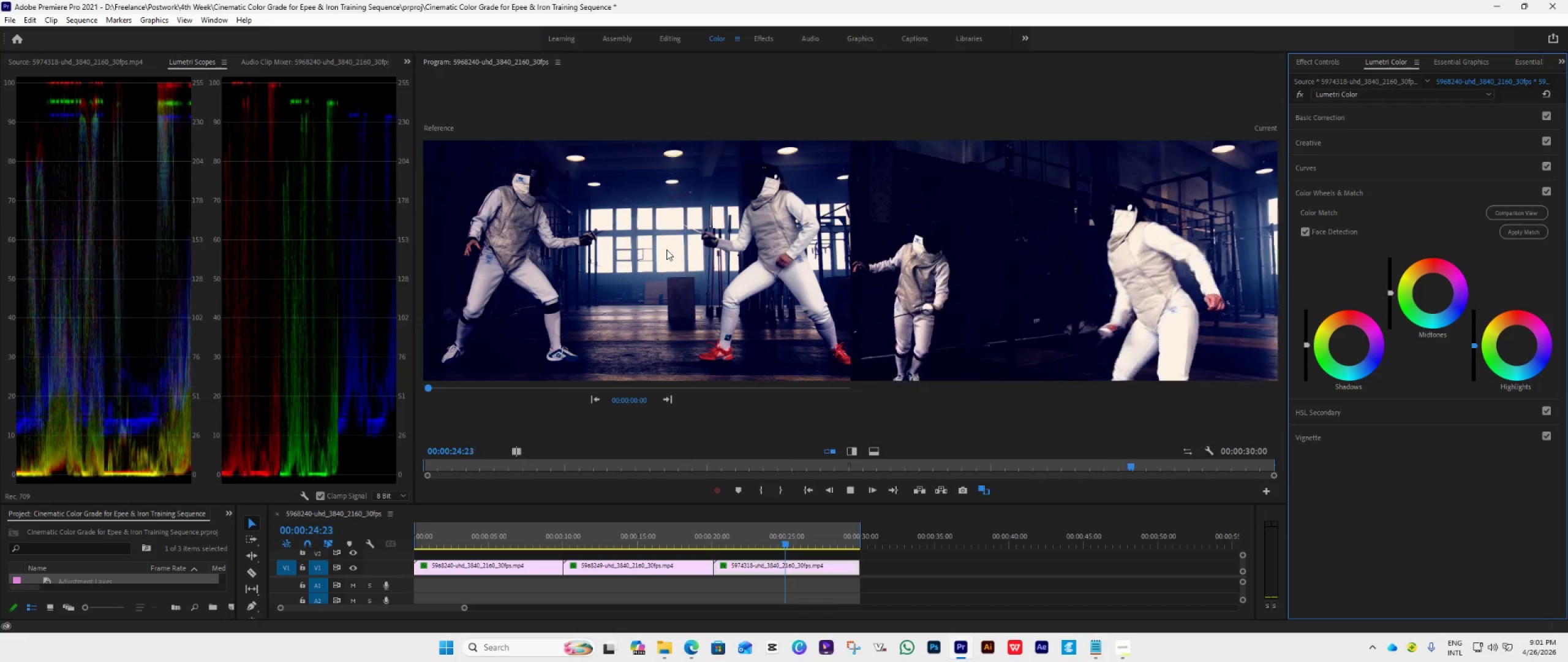 
key(Space)
 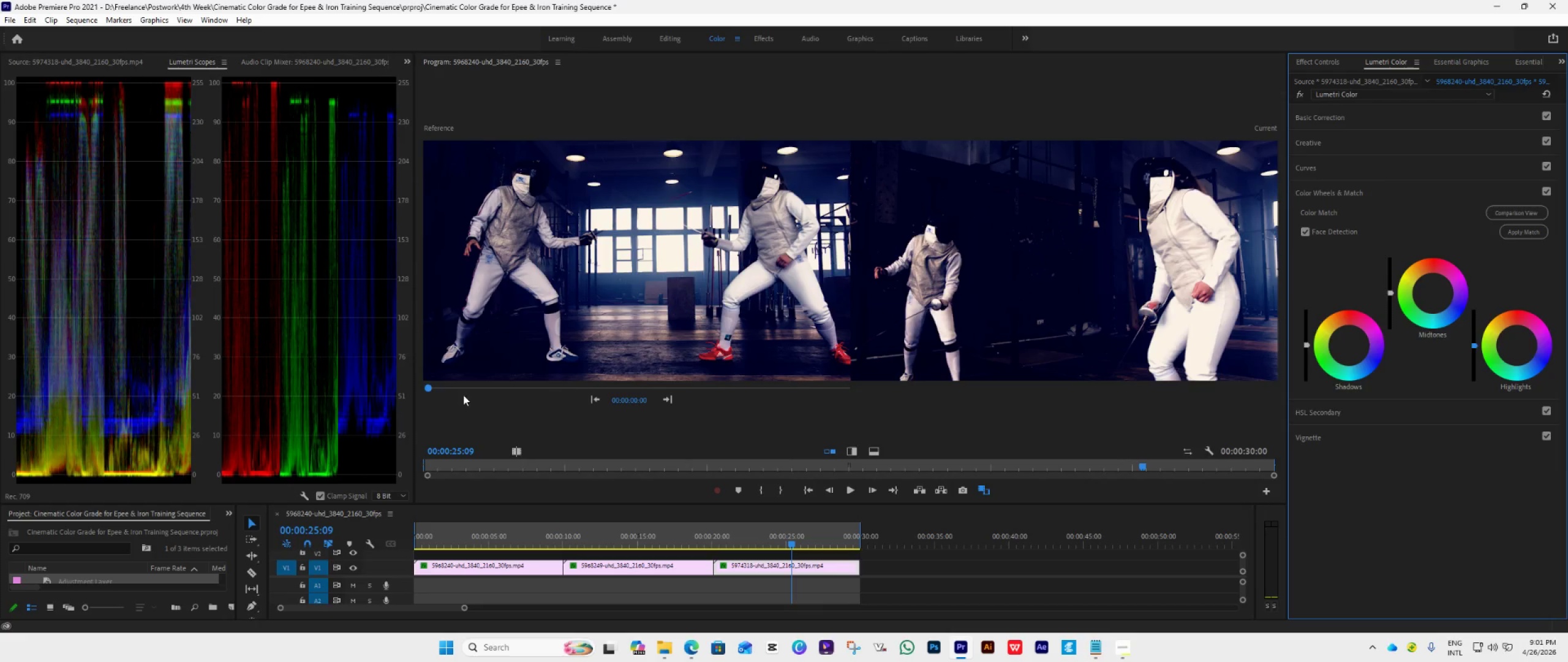 
wait(7.05)
 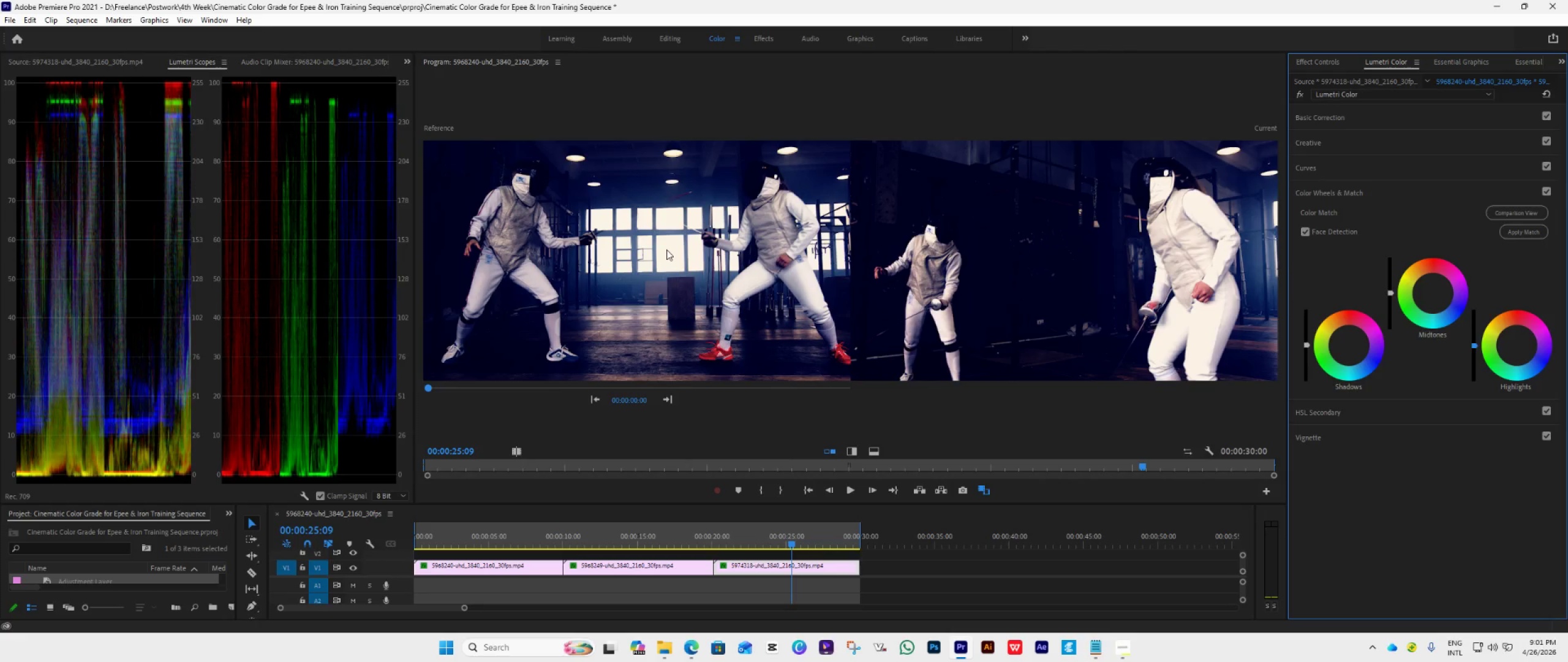 
key(Space)
 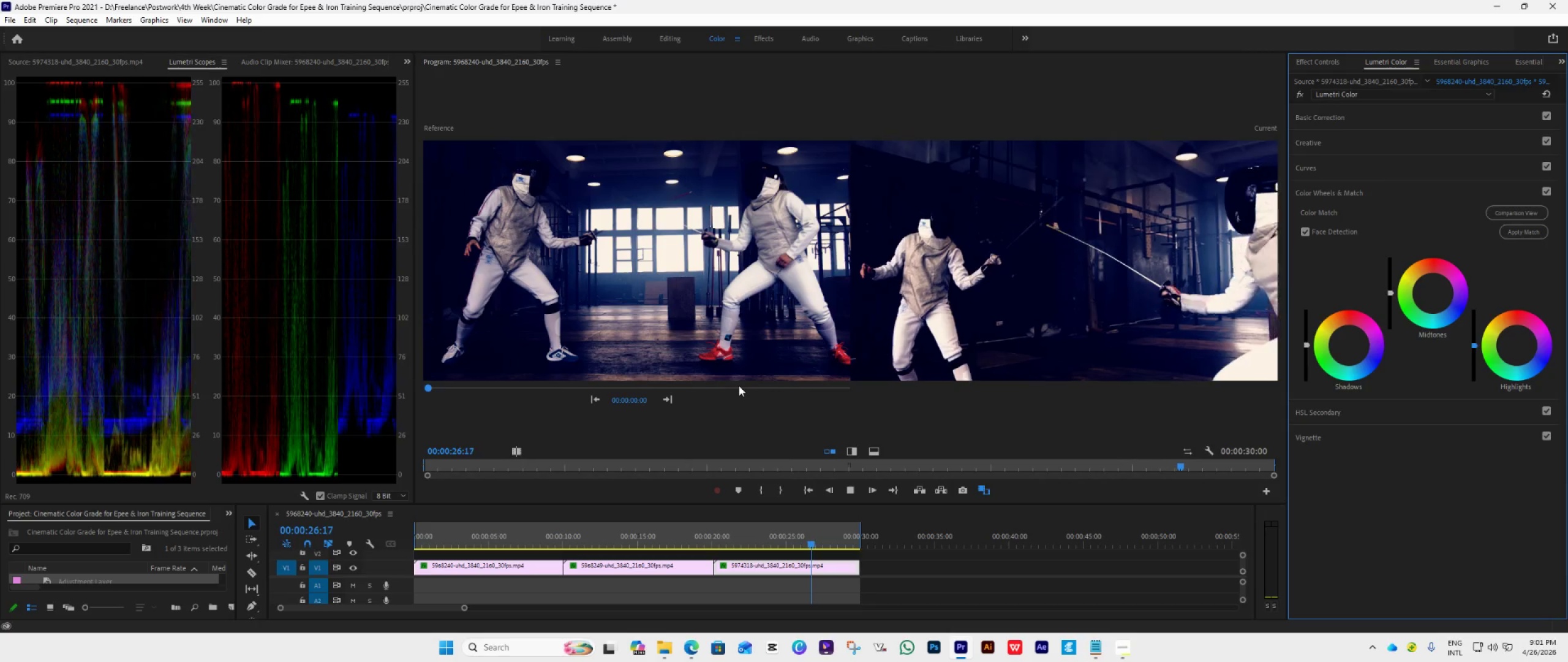 
key(Space)
 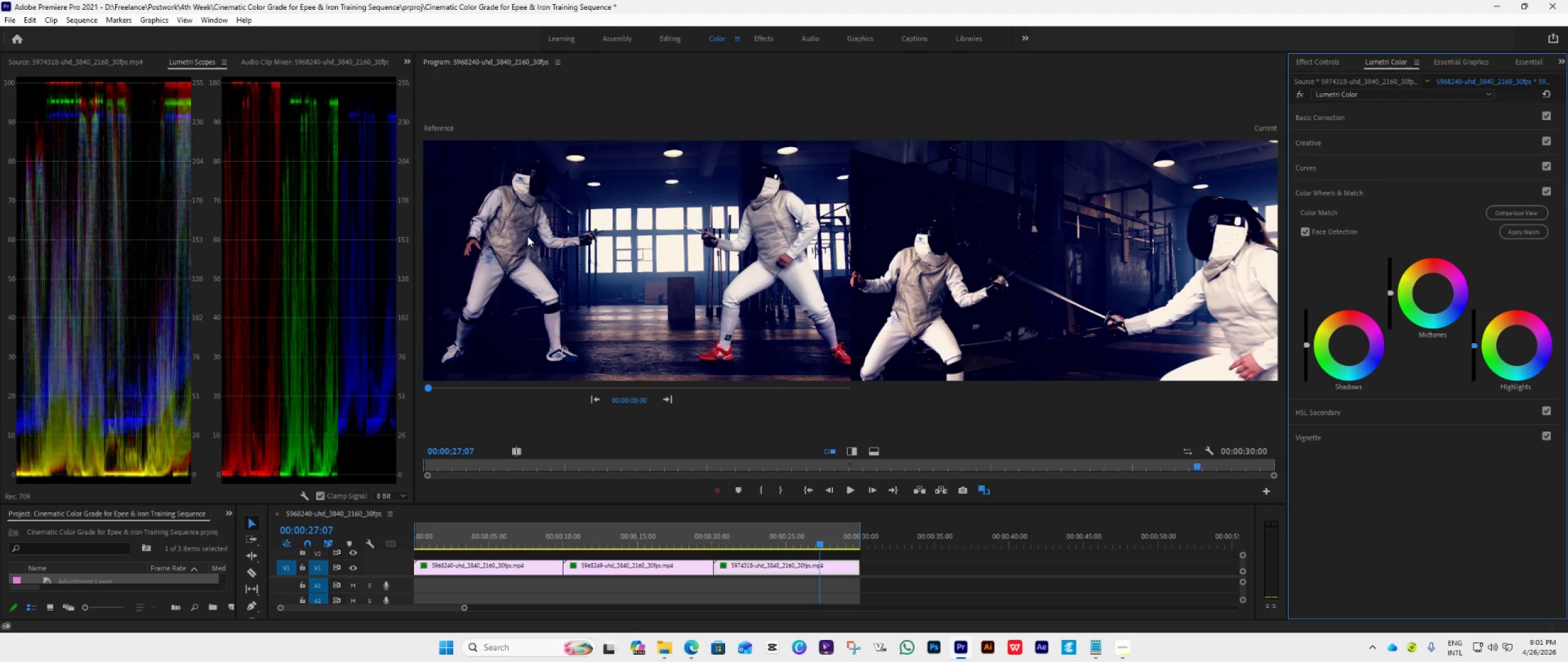 
wait(9.12)
 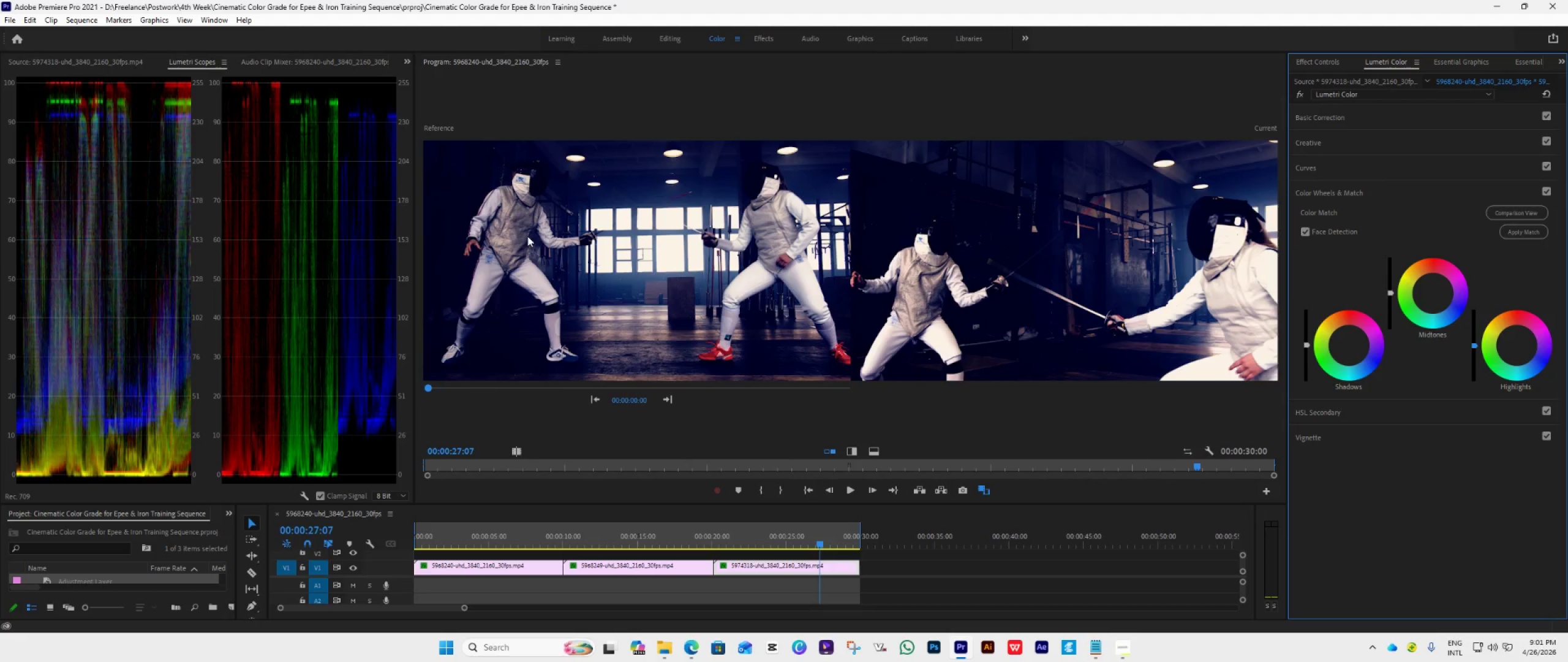 
left_click([1343, 118])
 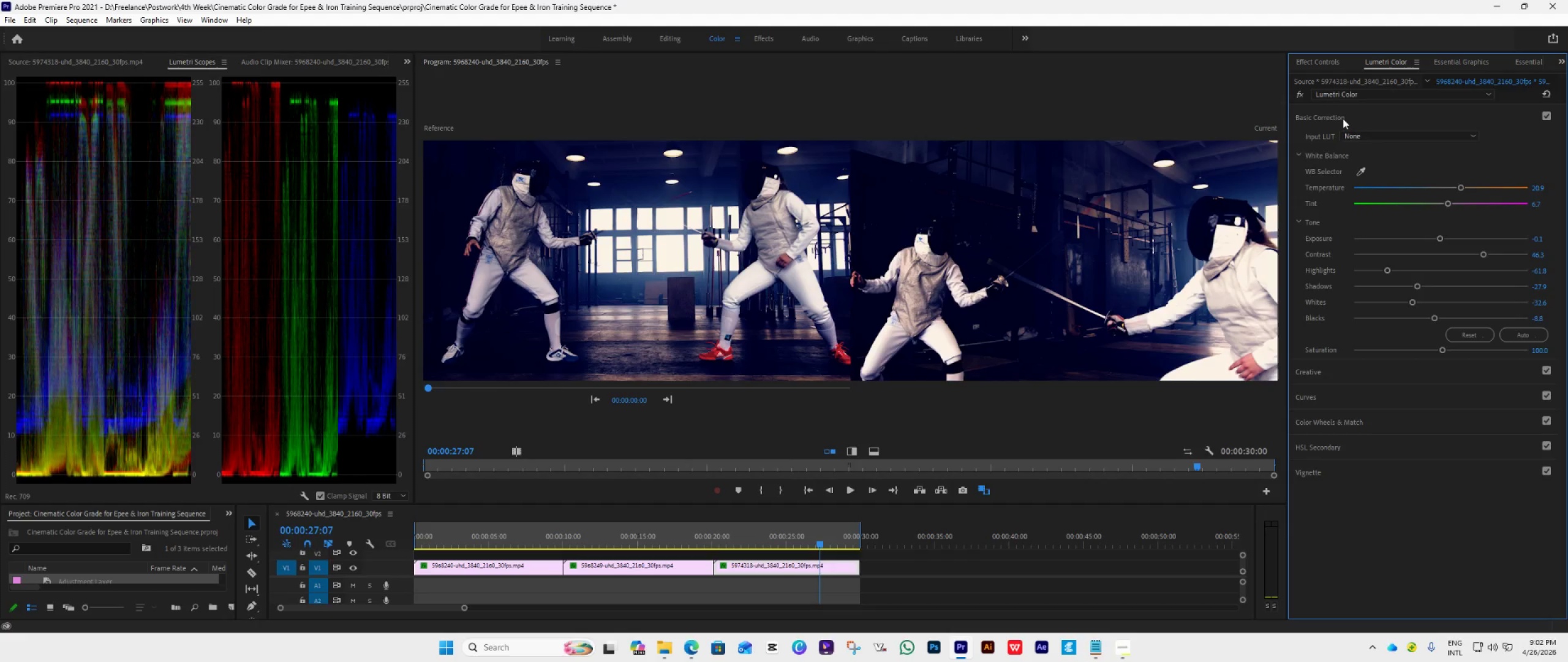 
left_click([1343, 118])
 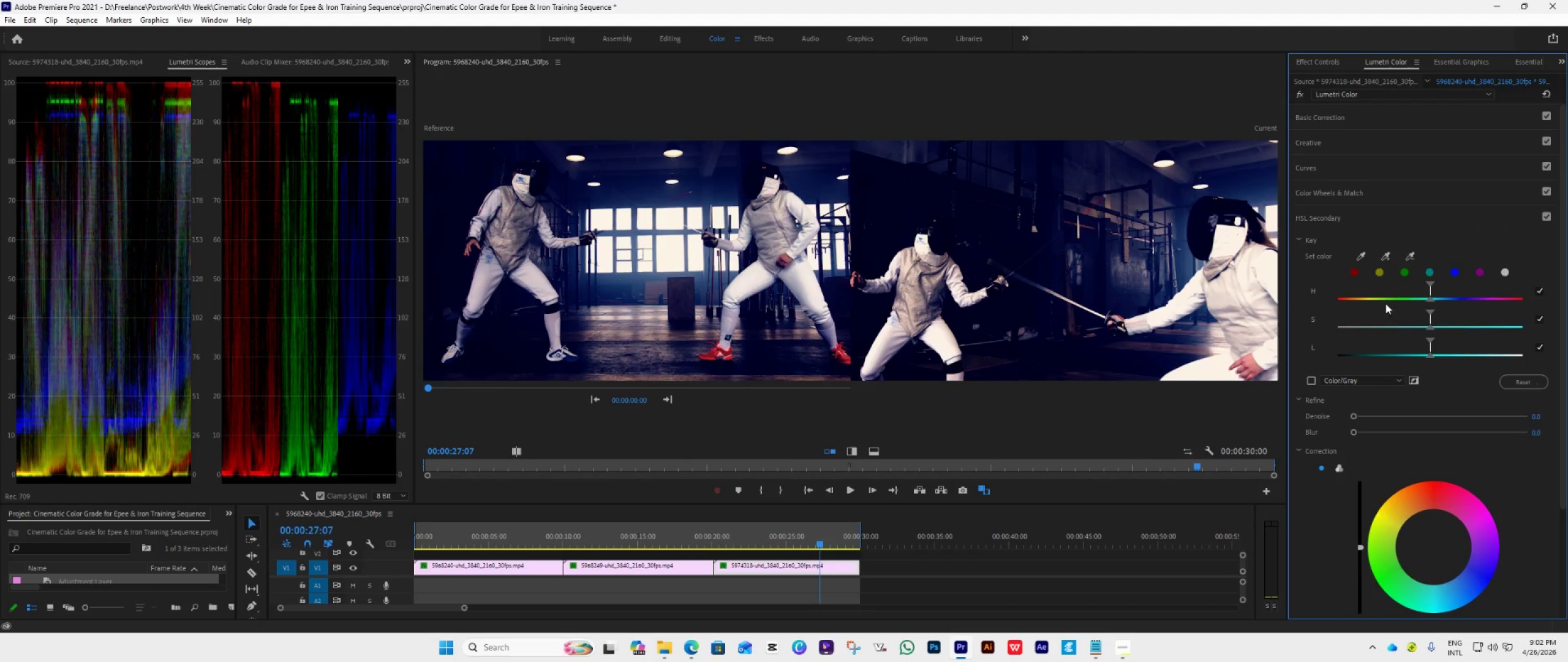 
left_click([1362, 257])
 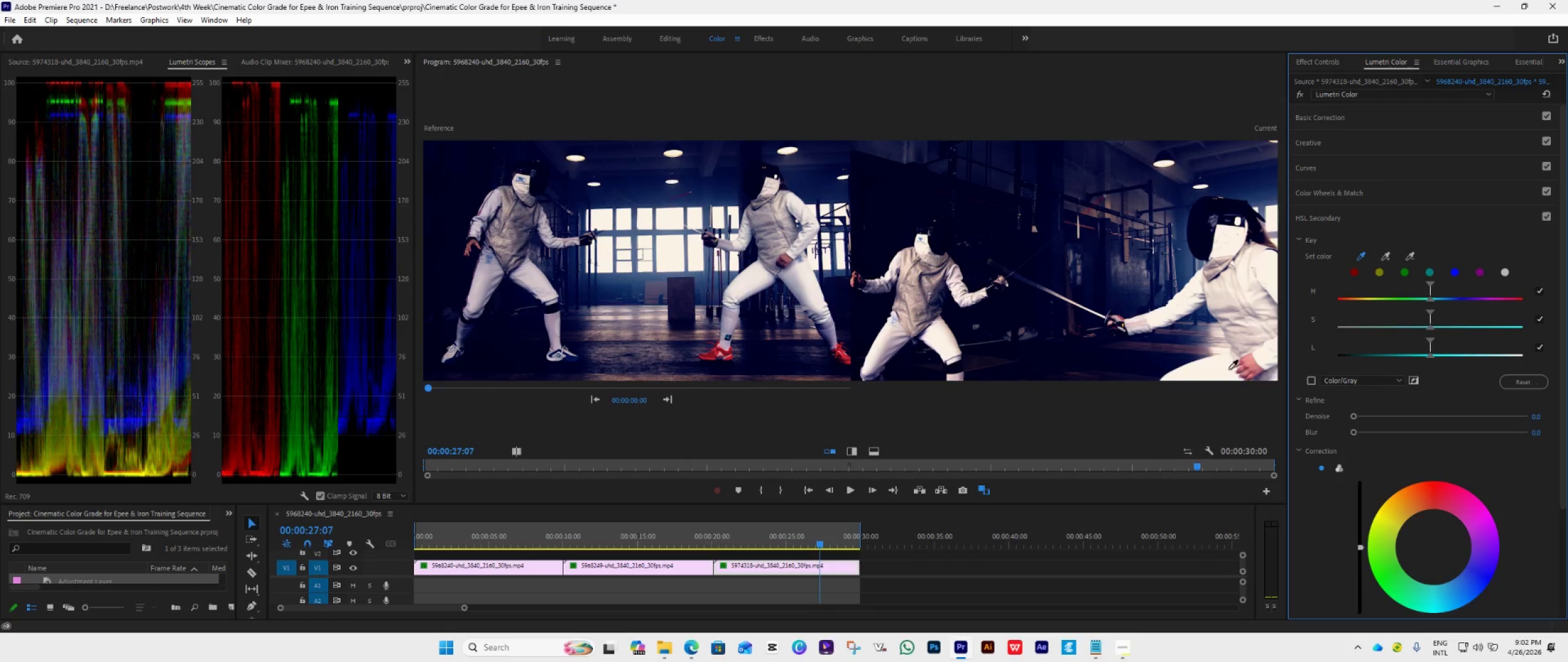 
left_click([1207, 369])
 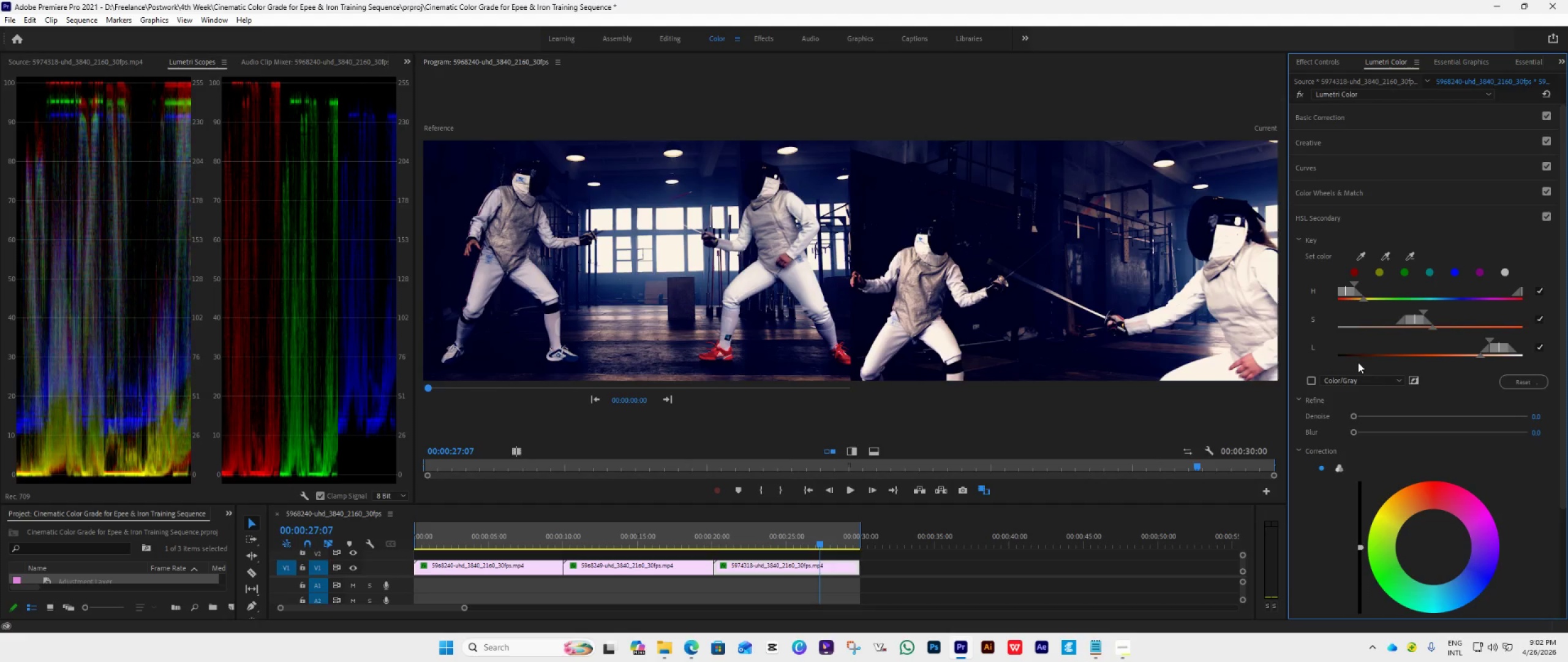 
wait(6.48)
 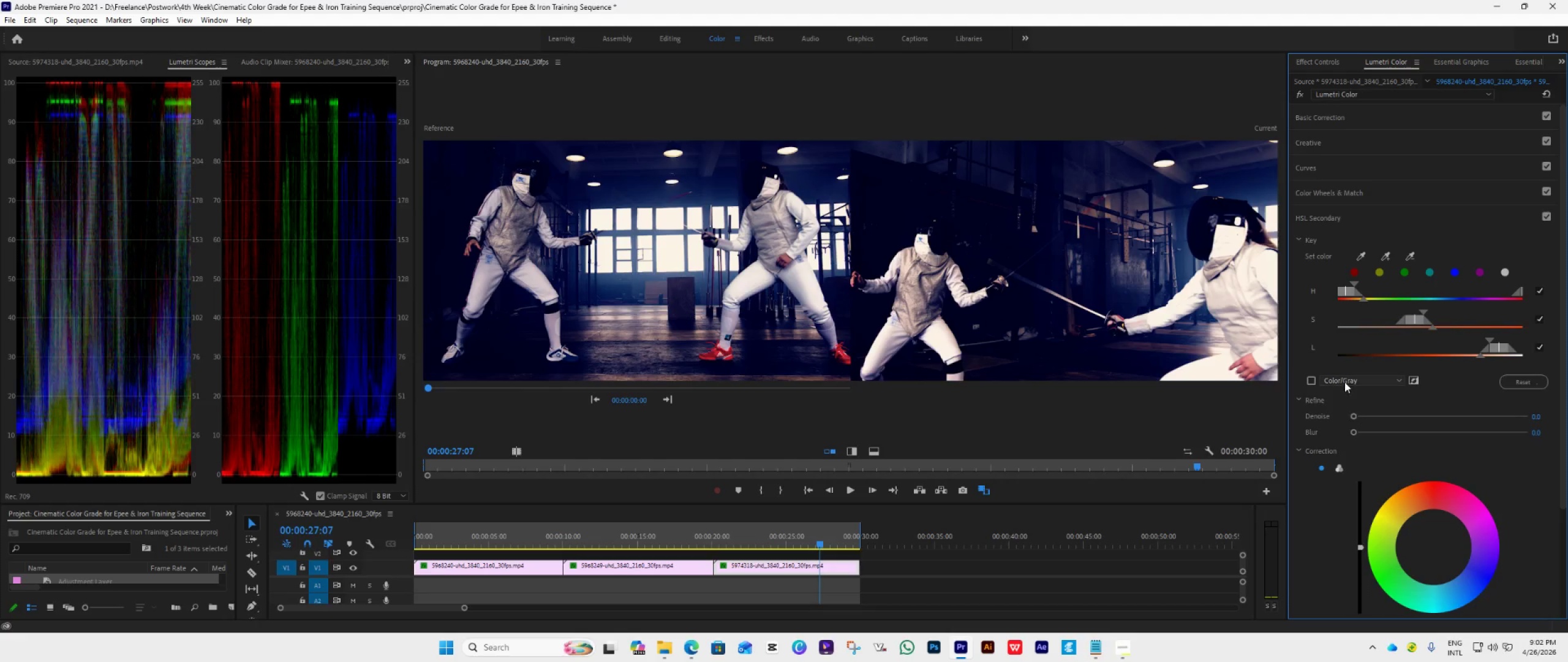 
left_click_drag(start_coordinate=[1502, 348], to_coordinate=[1502, 354])
 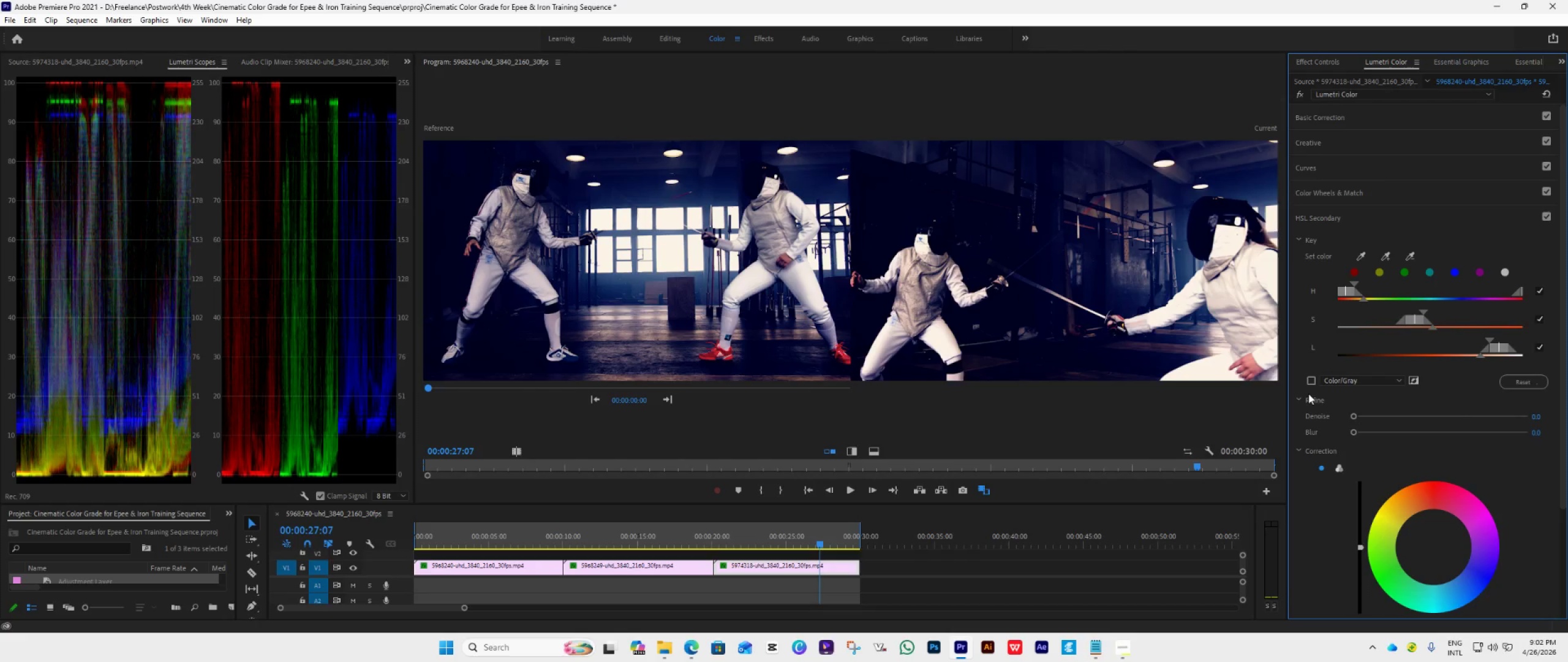 
left_click([1306, 378])
 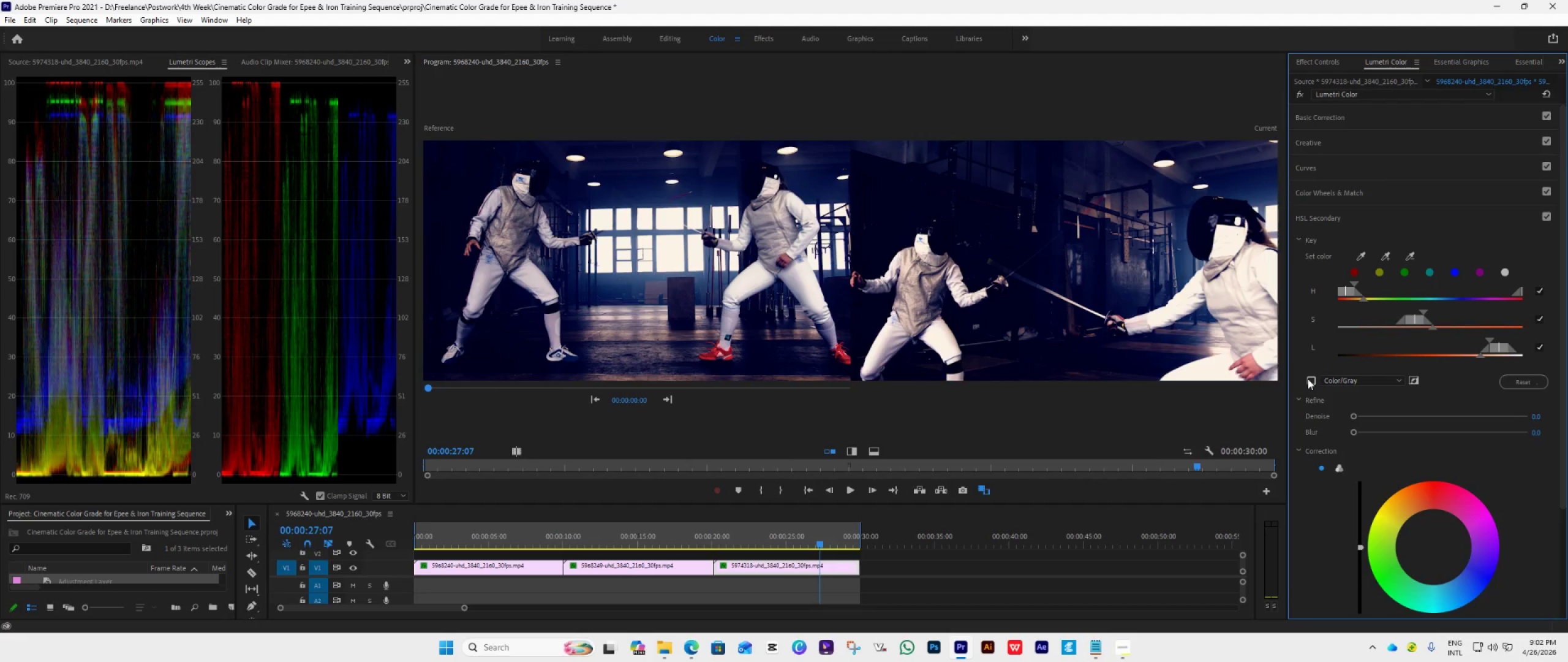 
left_click([1308, 379])
 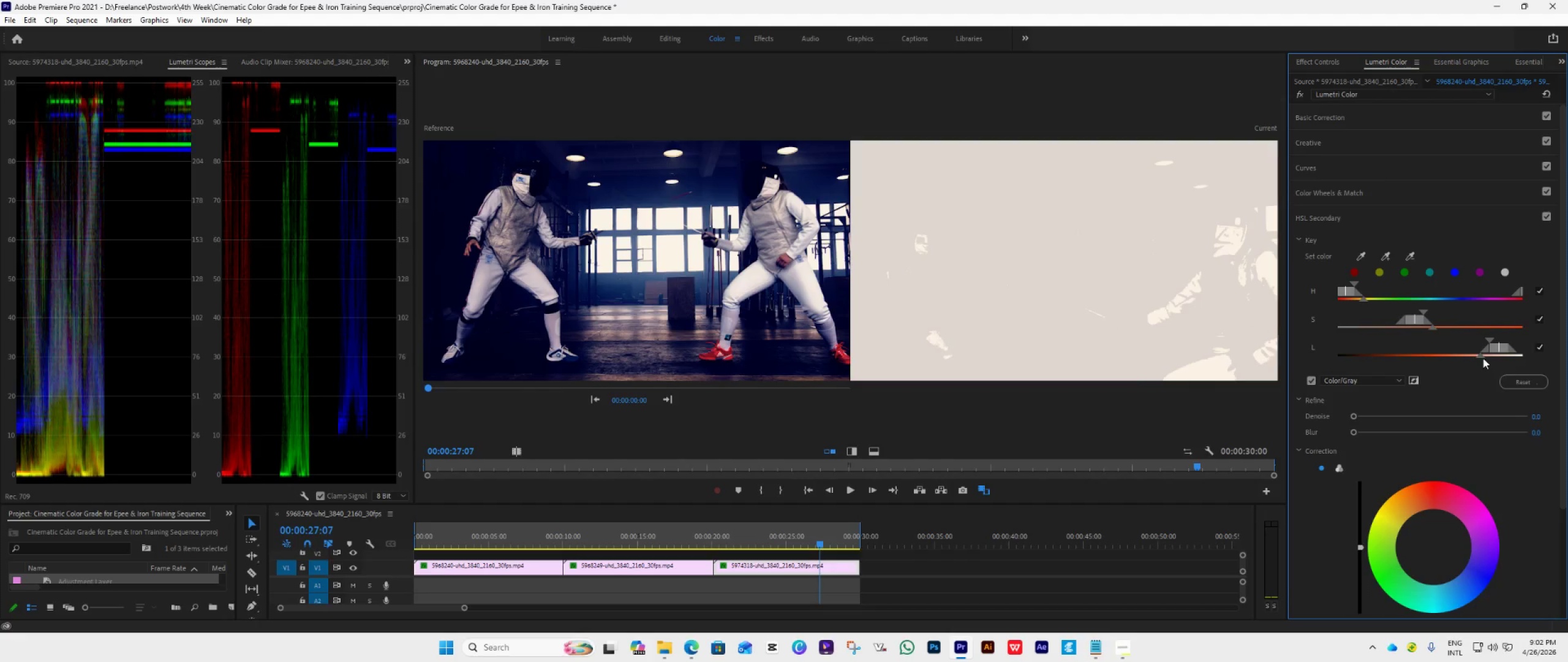 
left_click_drag(start_coordinate=[1480, 356], to_coordinate=[1471, 360])
 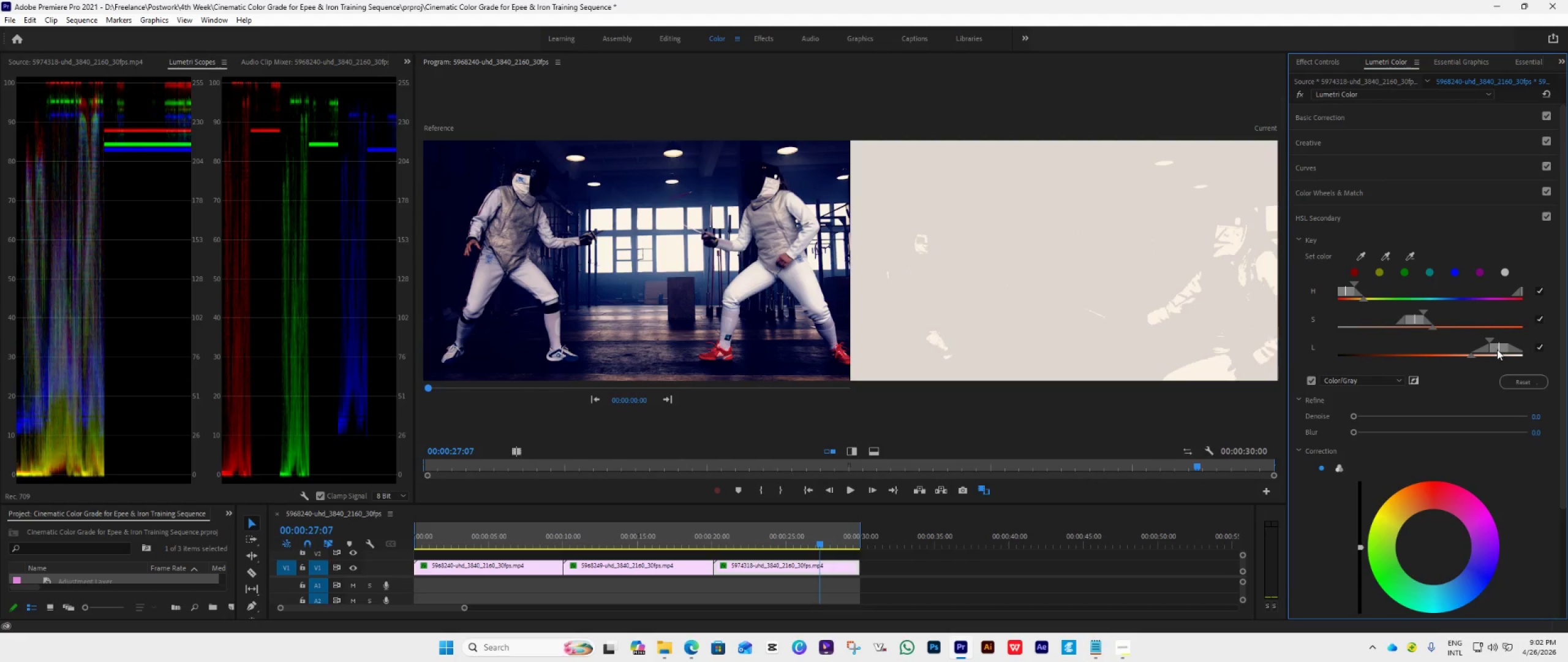 
left_click_drag(start_coordinate=[1499, 349], to_coordinate=[1490, 351])
 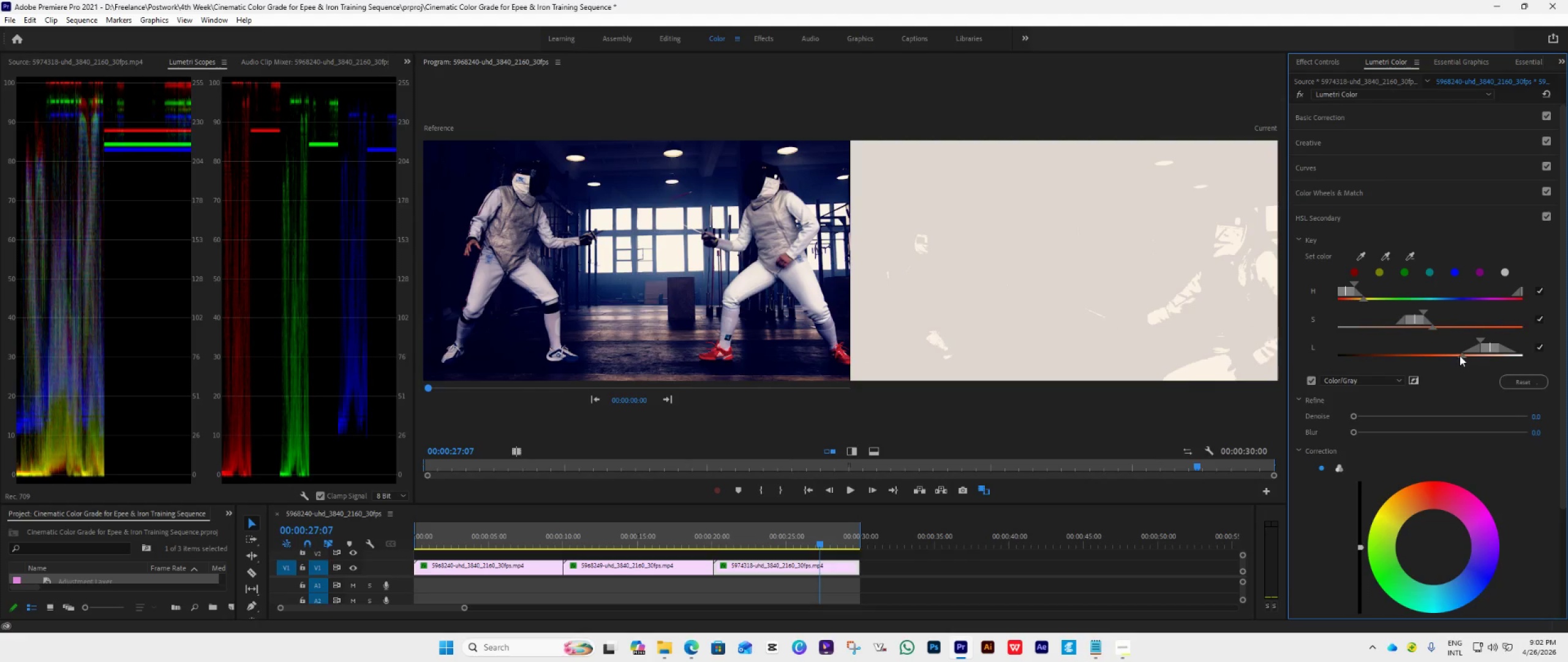 
left_click_drag(start_coordinate=[1460, 355], to_coordinate=[1450, 362])
 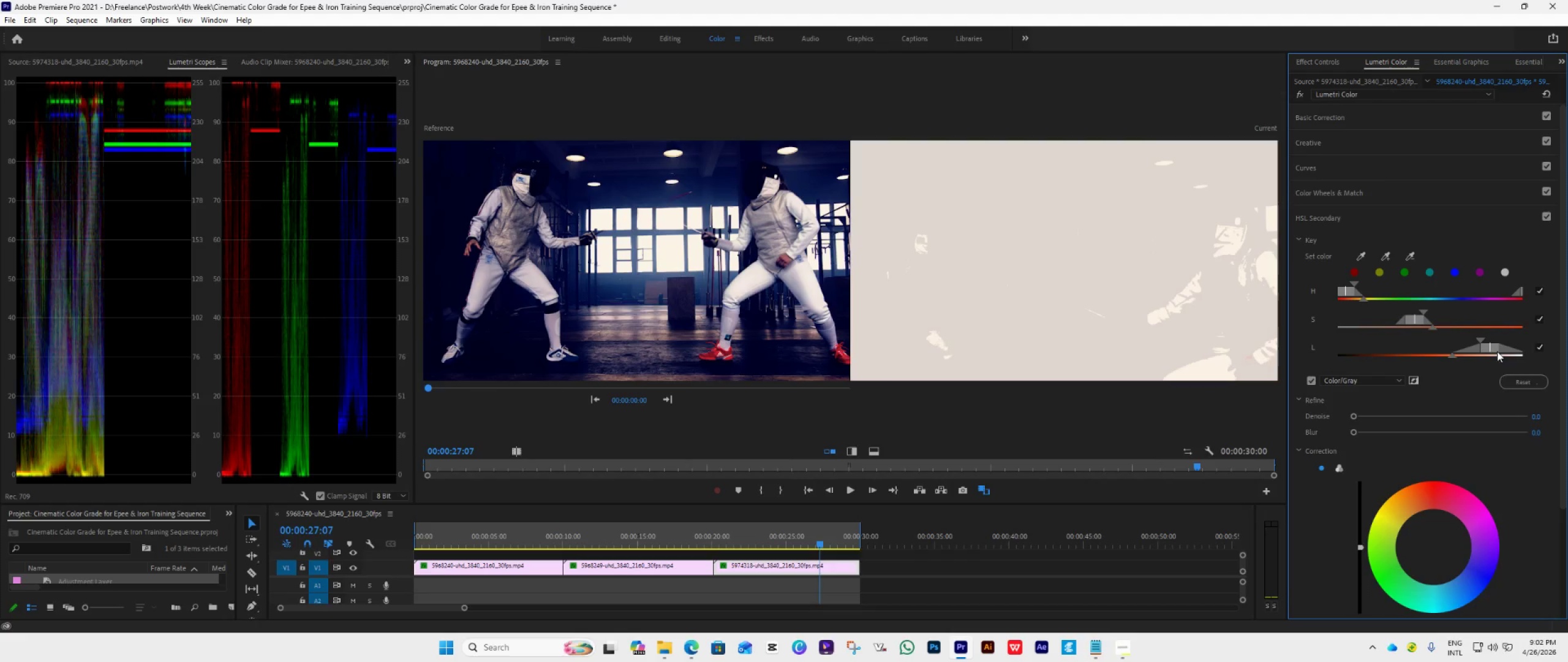 
left_click_drag(start_coordinate=[1480, 338], to_coordinate=[1474, 347])
 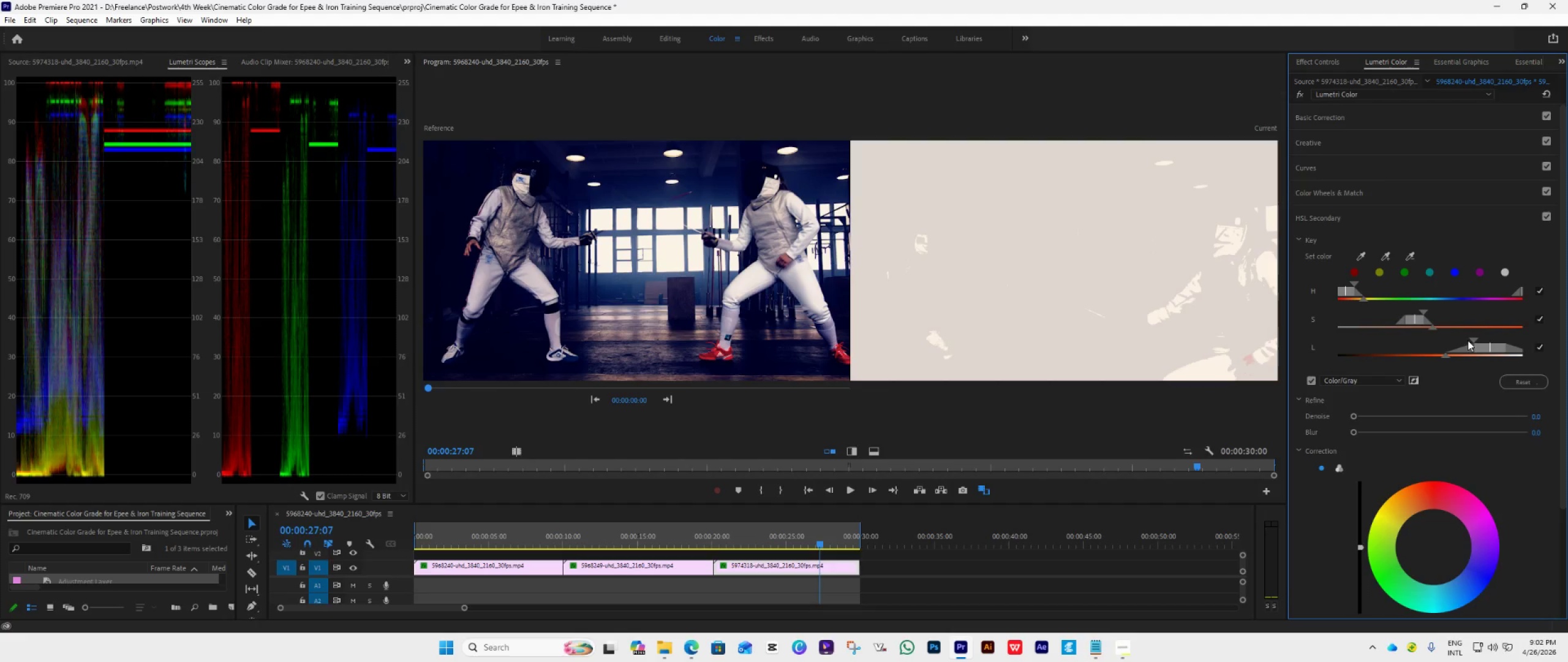 
left_click_drag(start_coordinate=[1470, 340], to_coordinate=[1476, 343])
 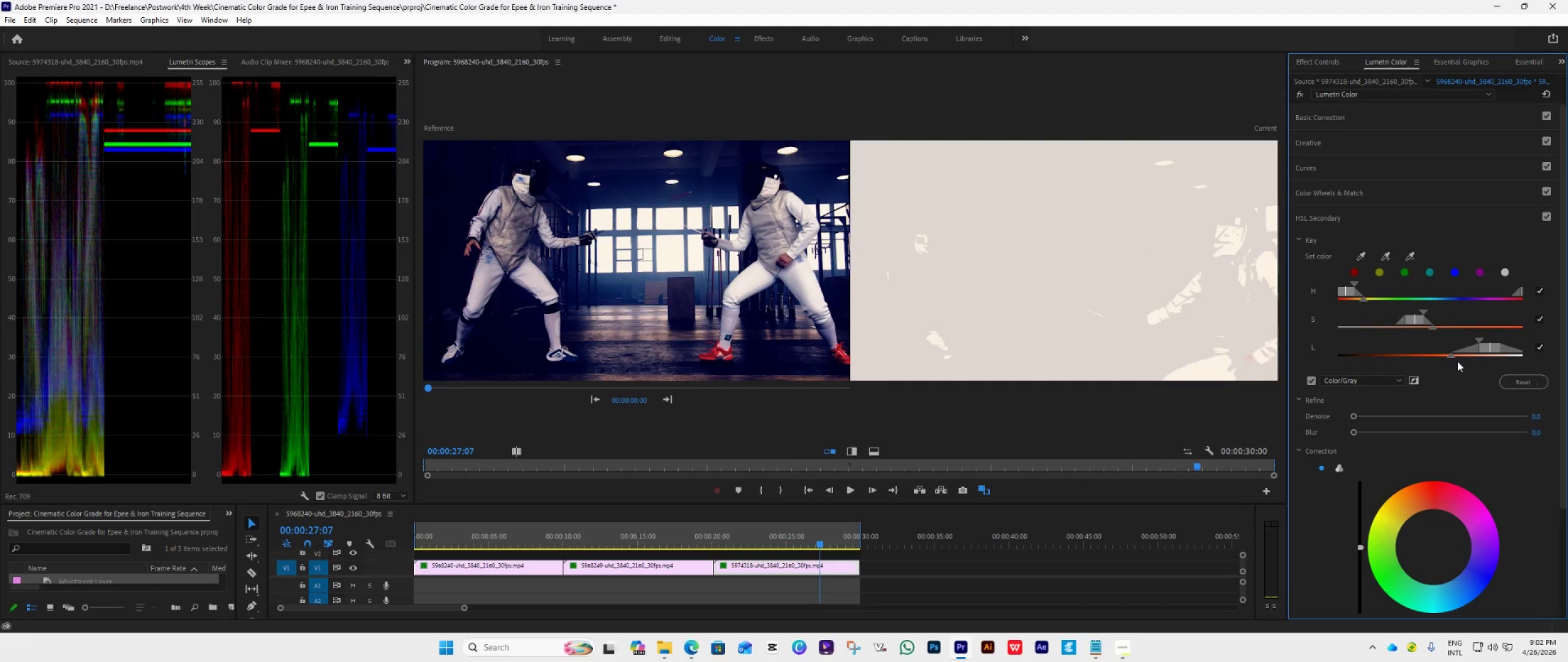 
left_click_drag(start_coordinate=[1449, 356], to_coordinate=[1460, 363])
 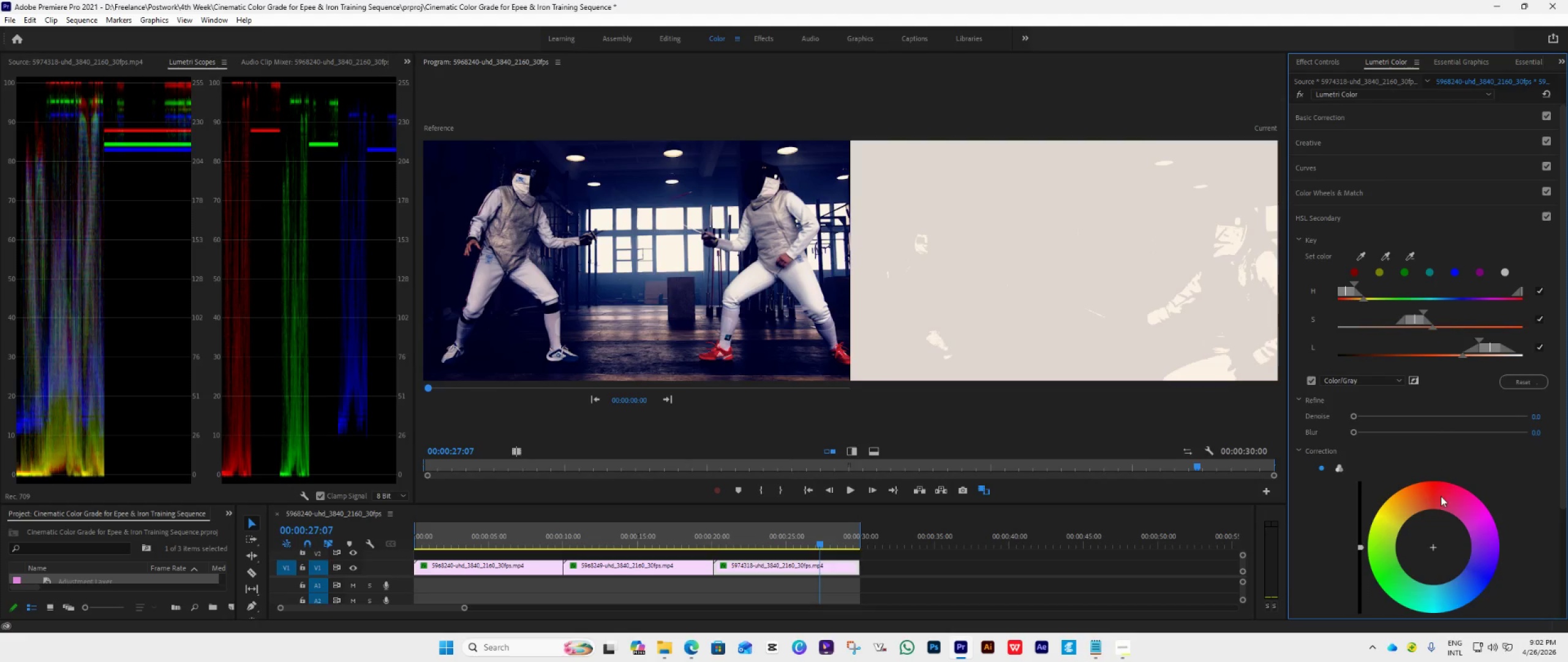 
left_click_drag(start_coordinate=[1436, 545], to_coordinate=[1502, 655])
 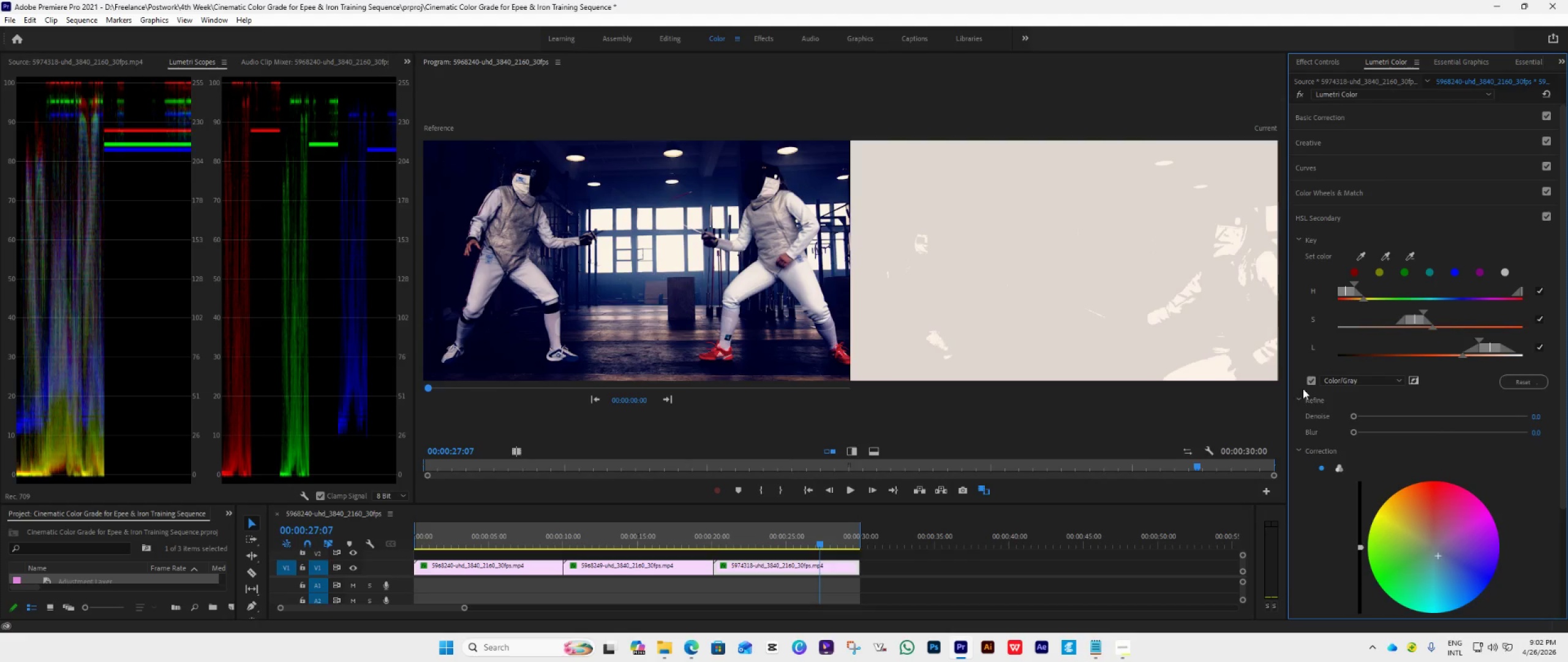 
left_click([1310, 382])
 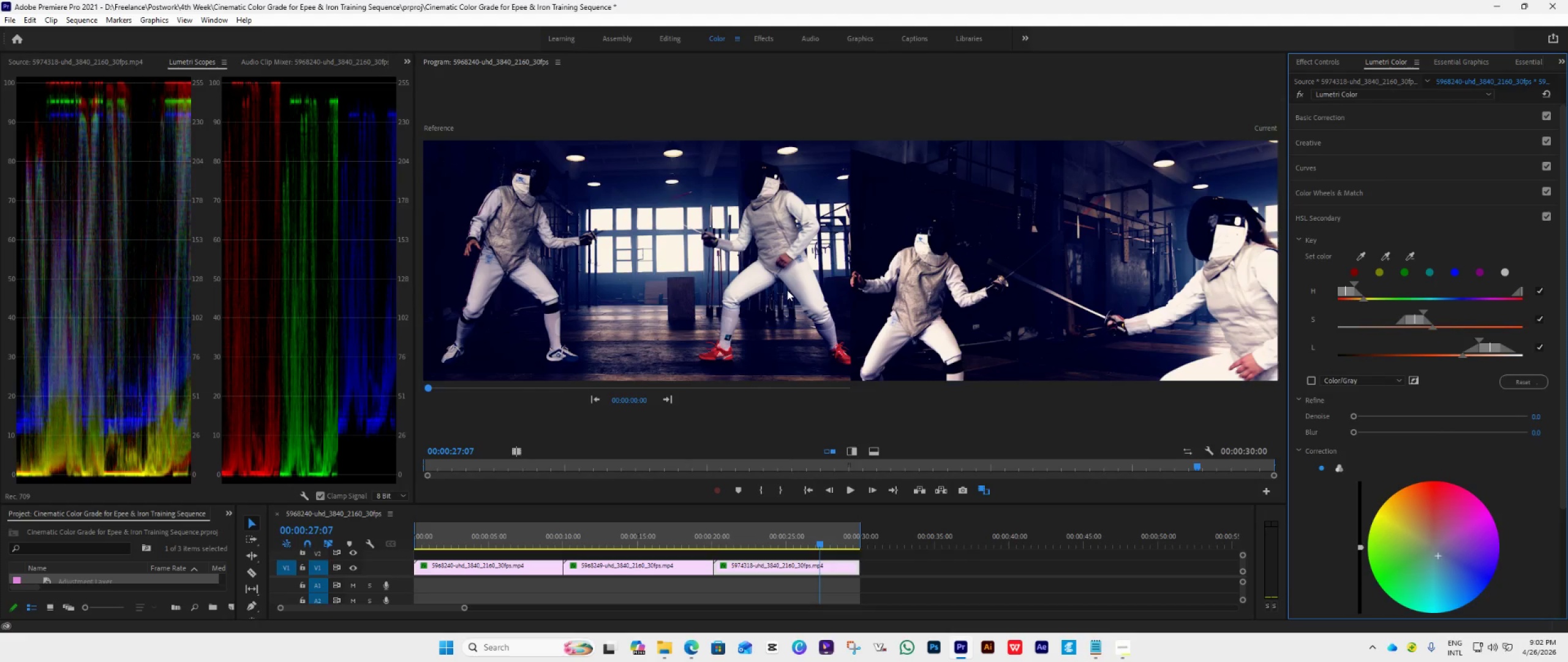 
wait(7.45)
 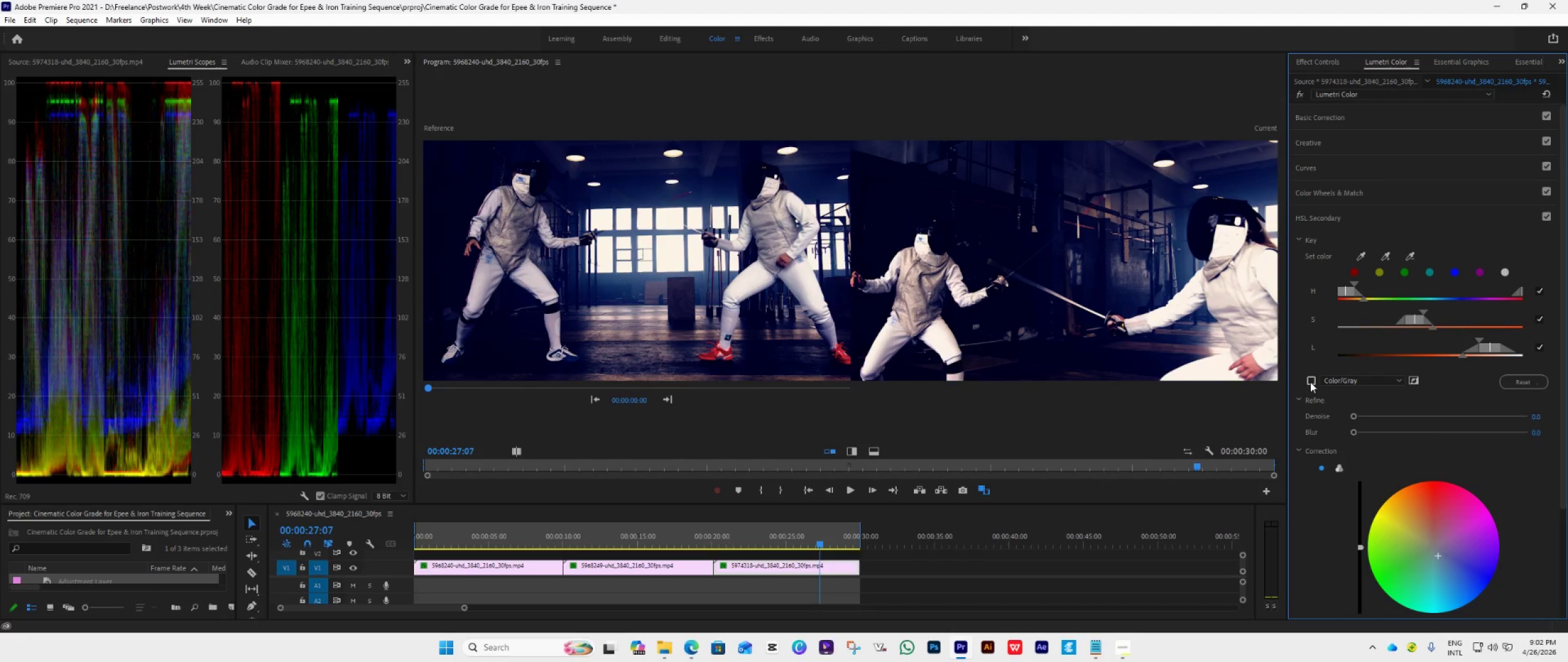 
left_click_drag(start_coordinate=[1435, 551], to_coordinate=[1483, 499])
 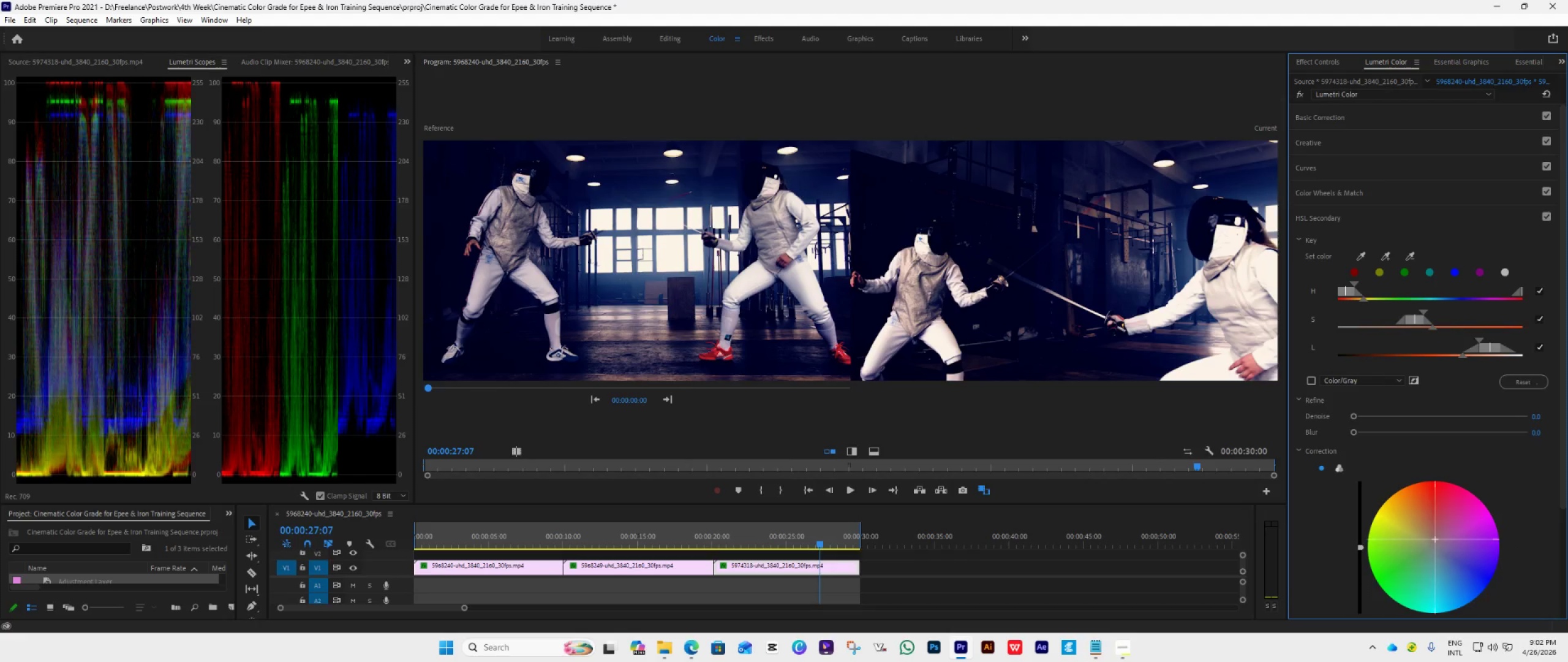 
double_click([1435, 539])
 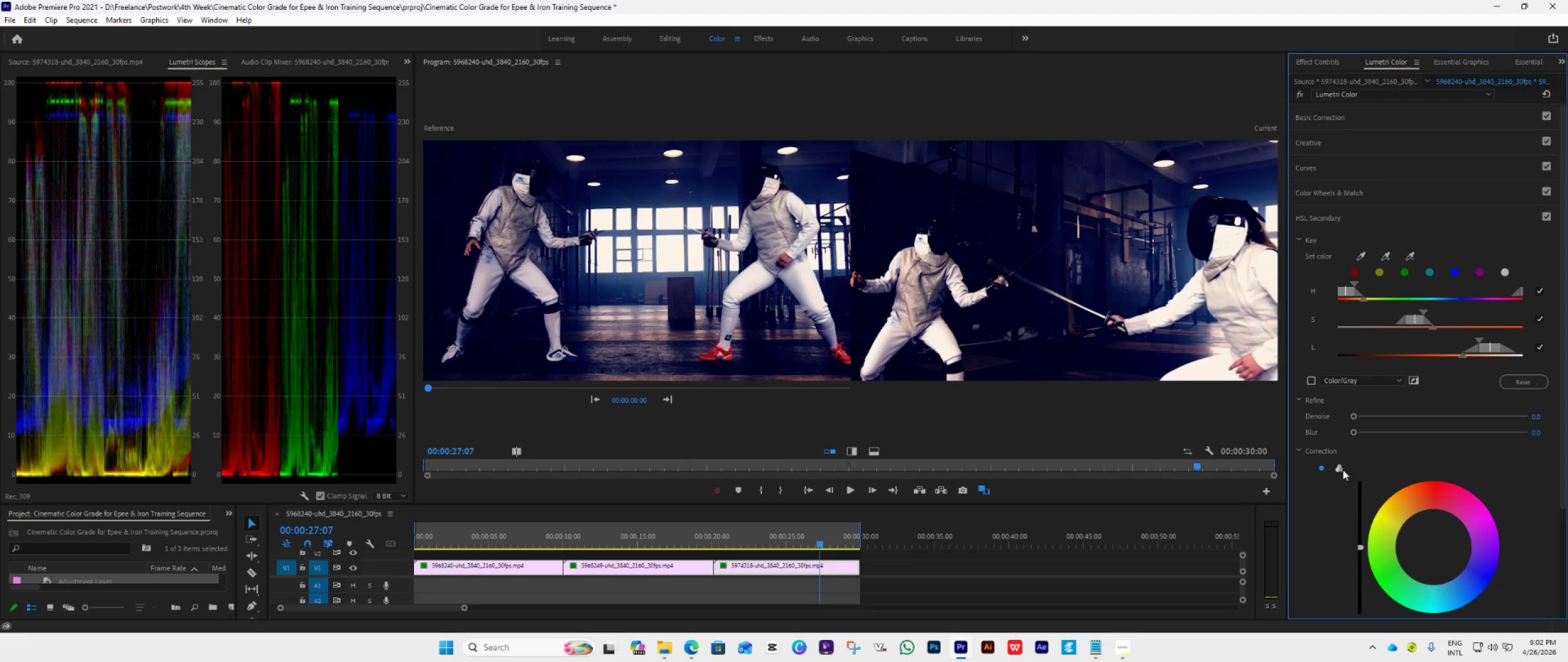 
left_click([1342, 468])
 